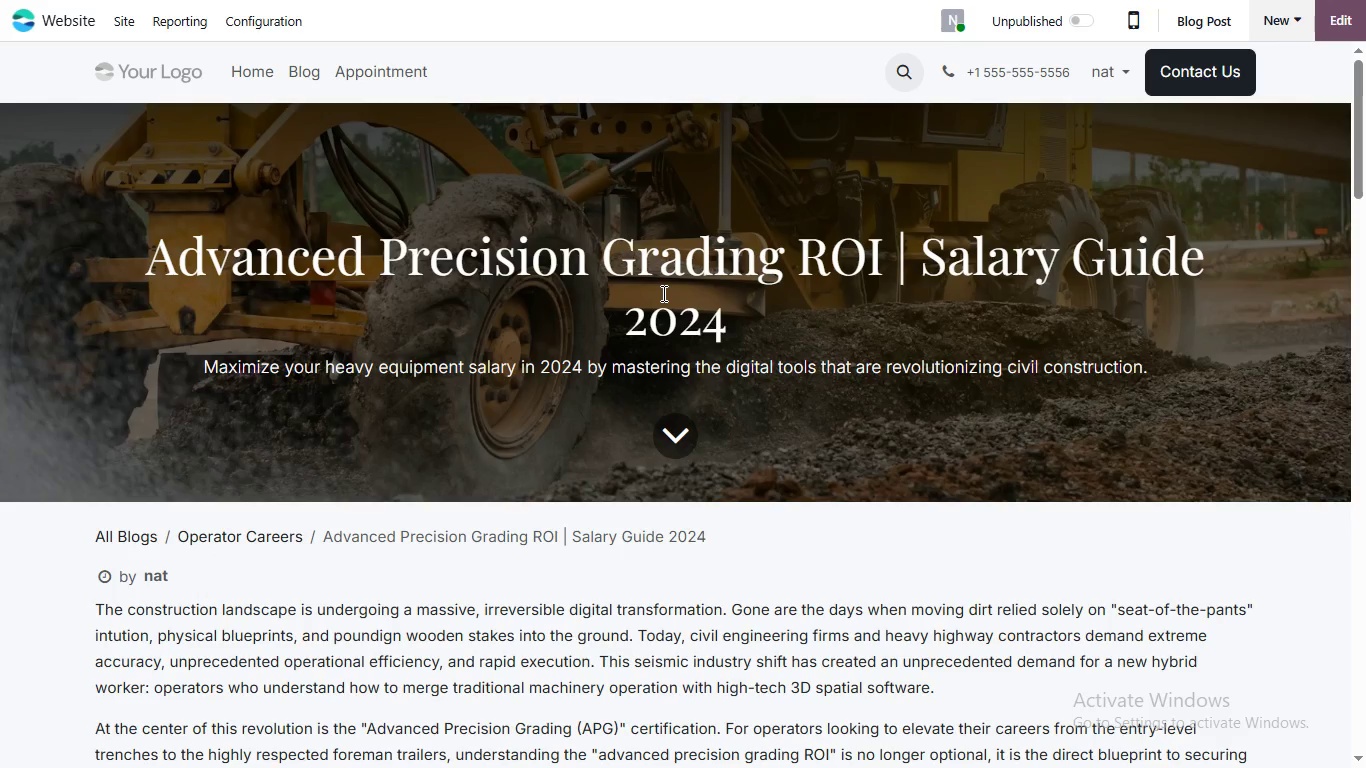 
hold_key(key=ArrowDown, duration=0.77)
 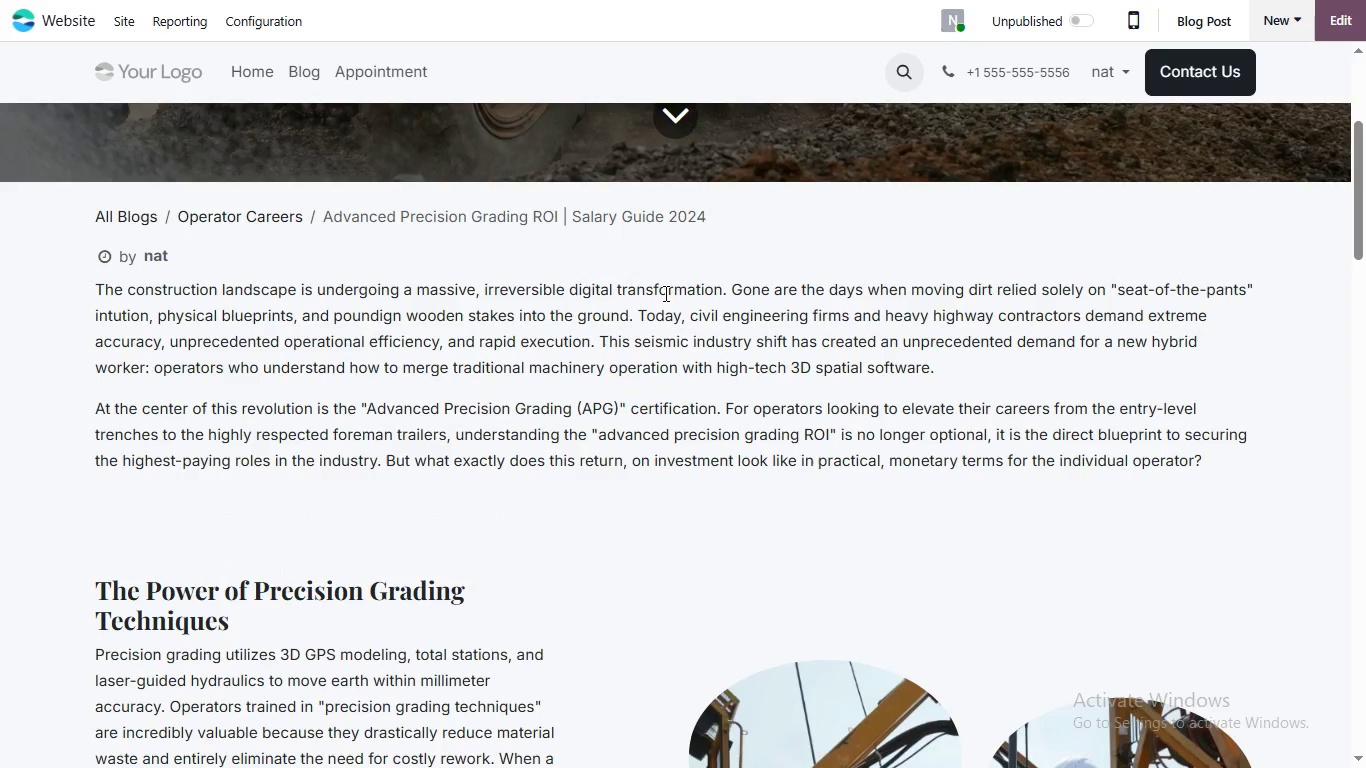 
hold_key(key=ArrowDown, duration=0.77)
 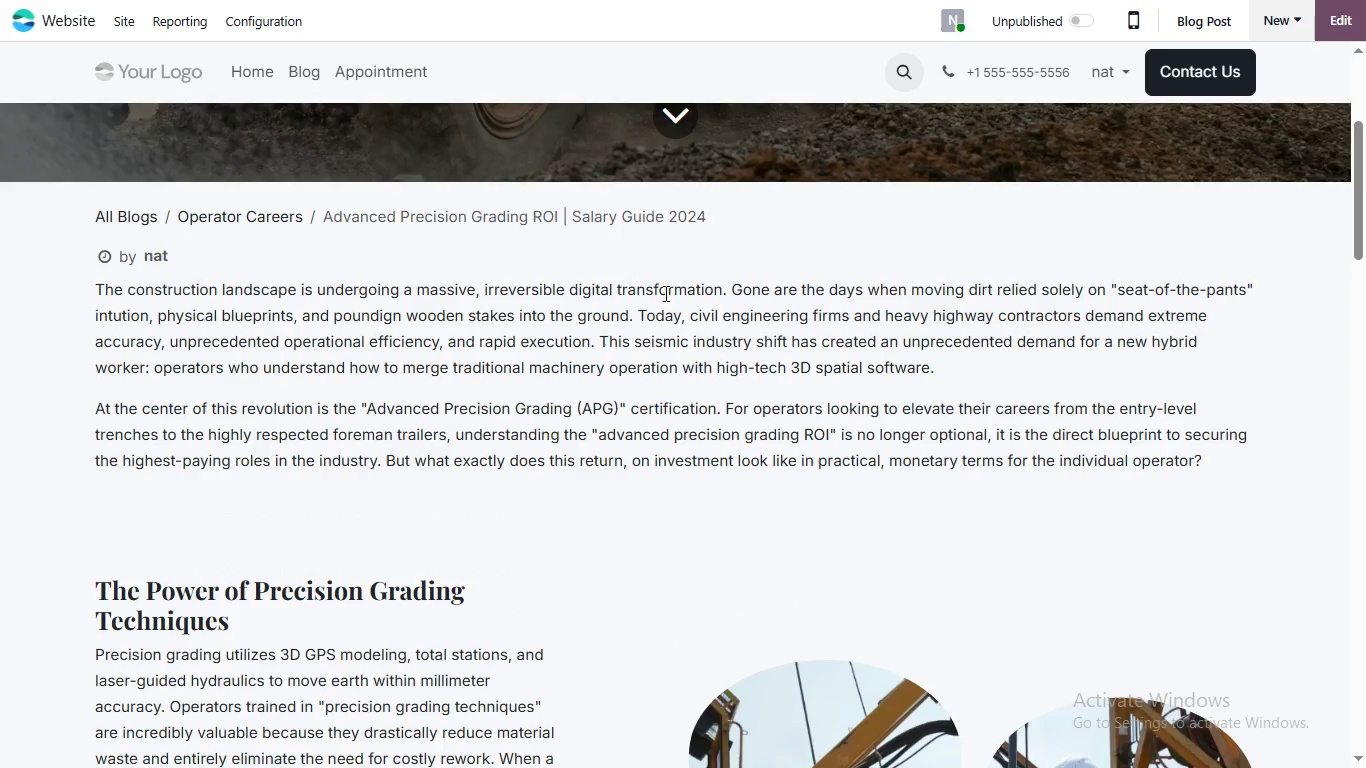 
key(ArrowDown)
 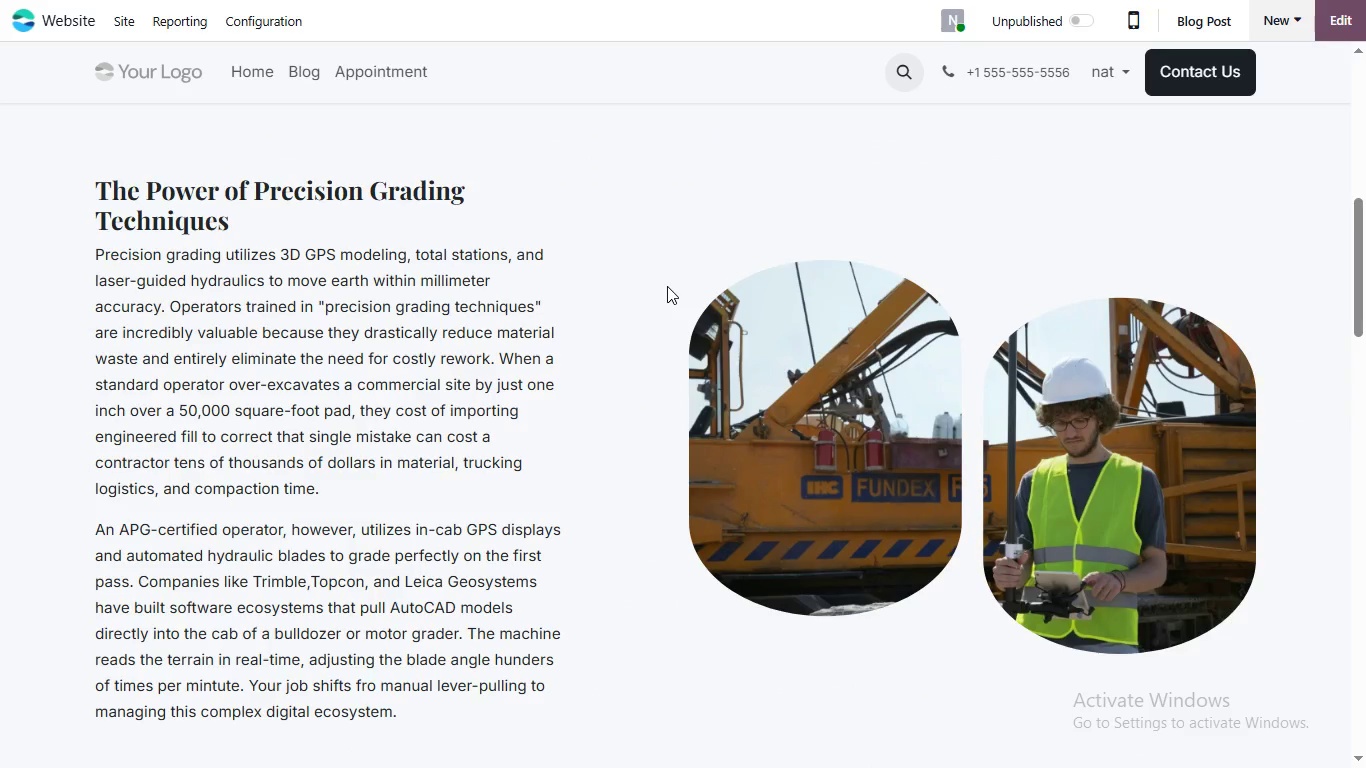 
key(ArrowDown)
 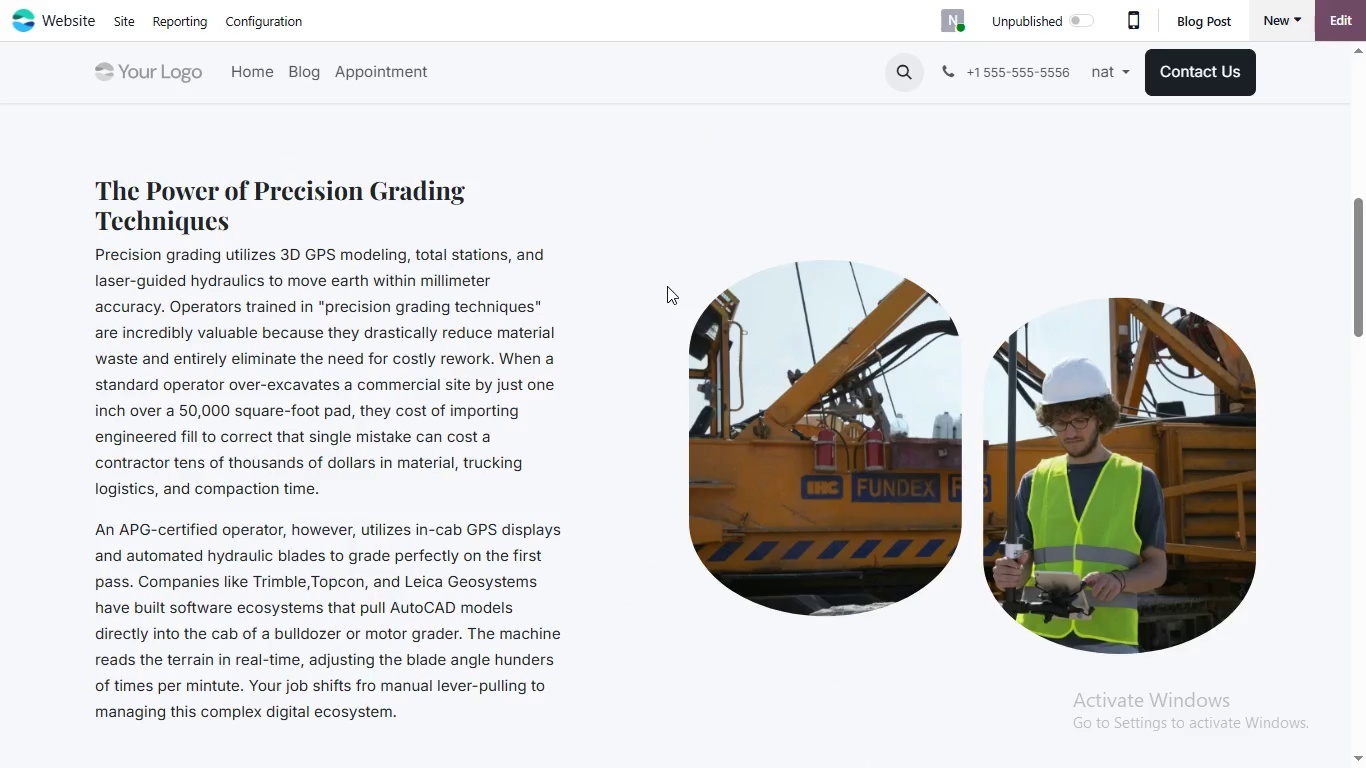 
hold_key(key=ArrowDown, duration=1.5)
 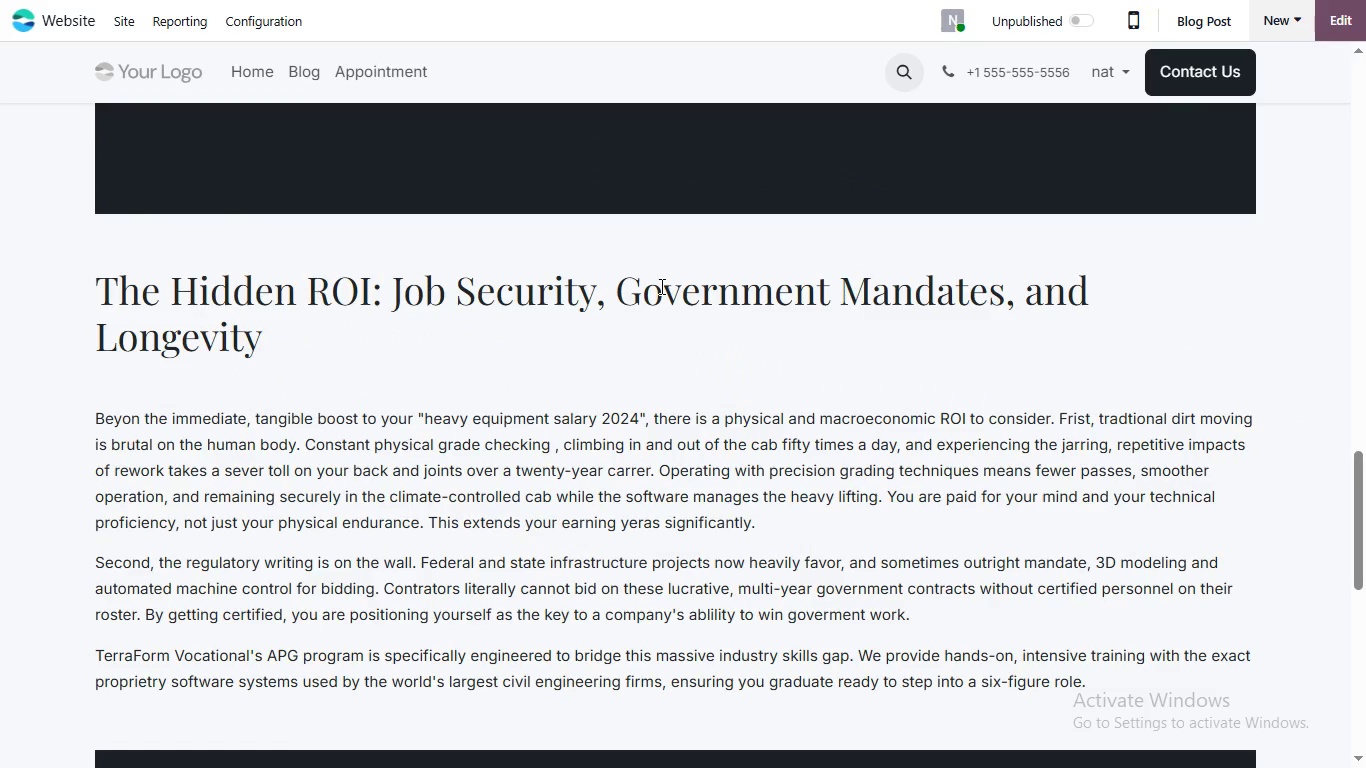 
hold_key(key=ArrowDown, duration=0.66)
 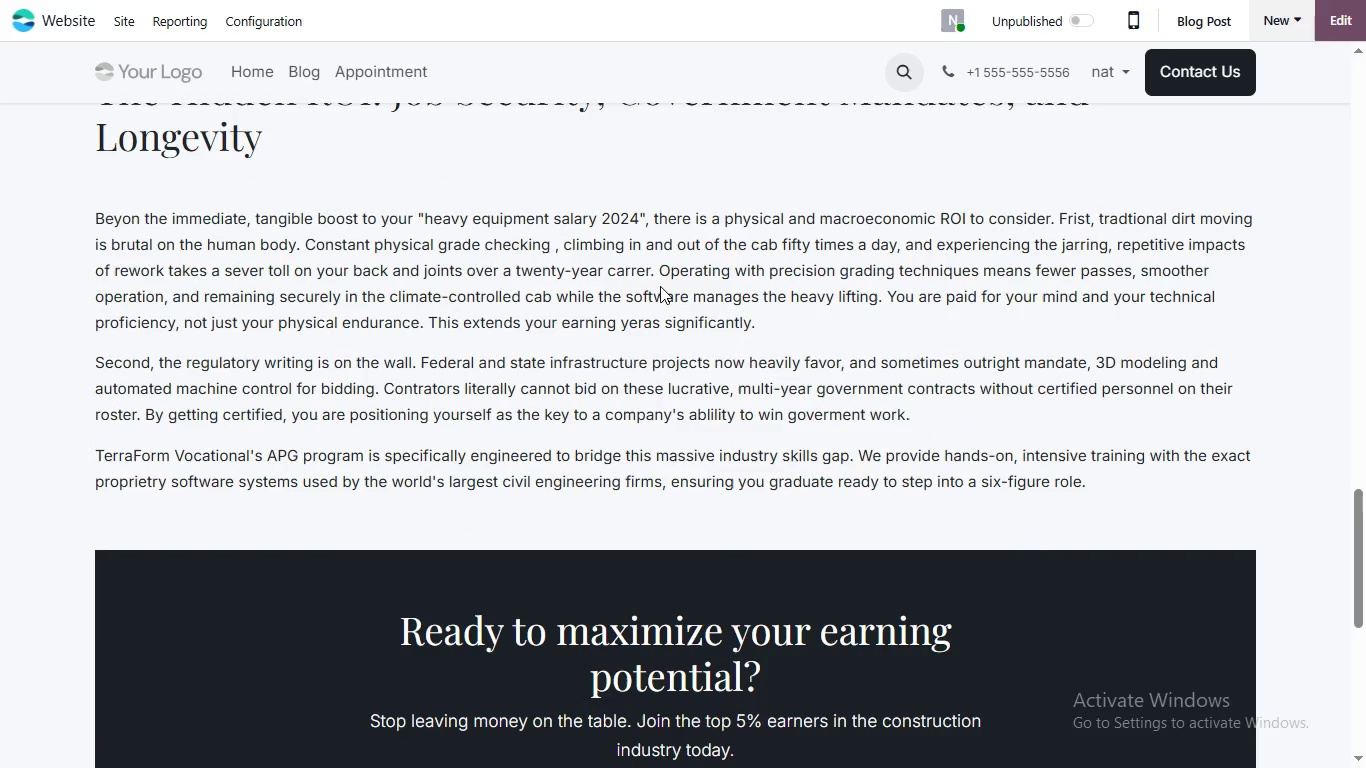 
hold_key(key=ArrowUp, duration=0.64)
 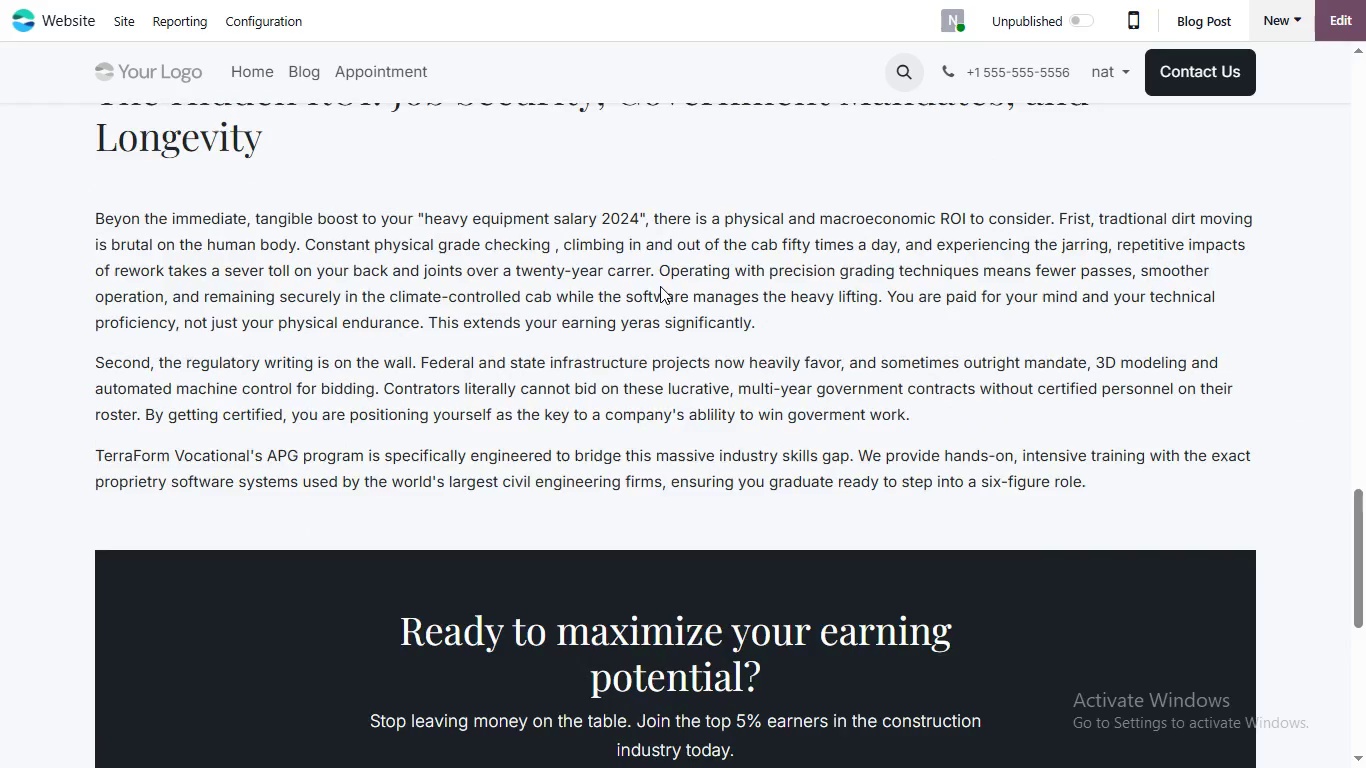 
key(ArrowUp)
 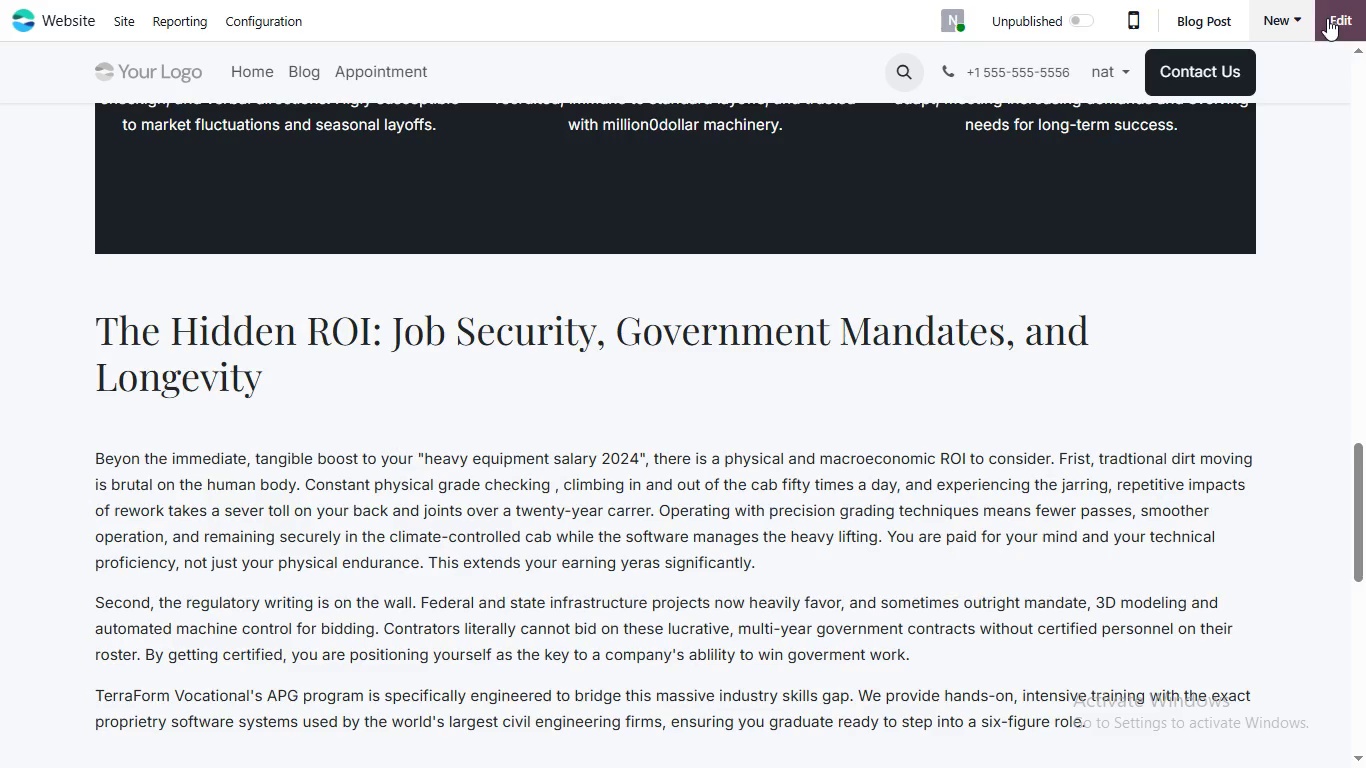 
wait(6.08)
 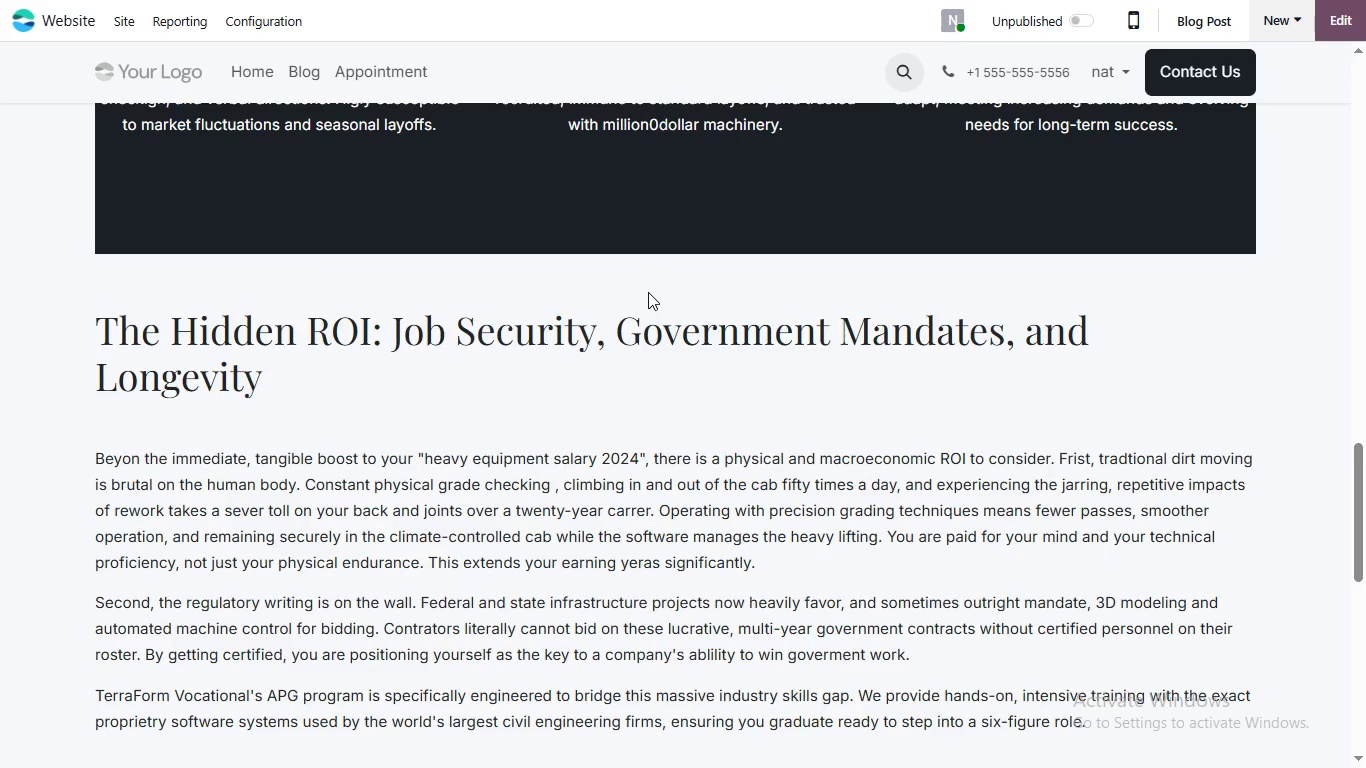 
double_click([439, 304])
 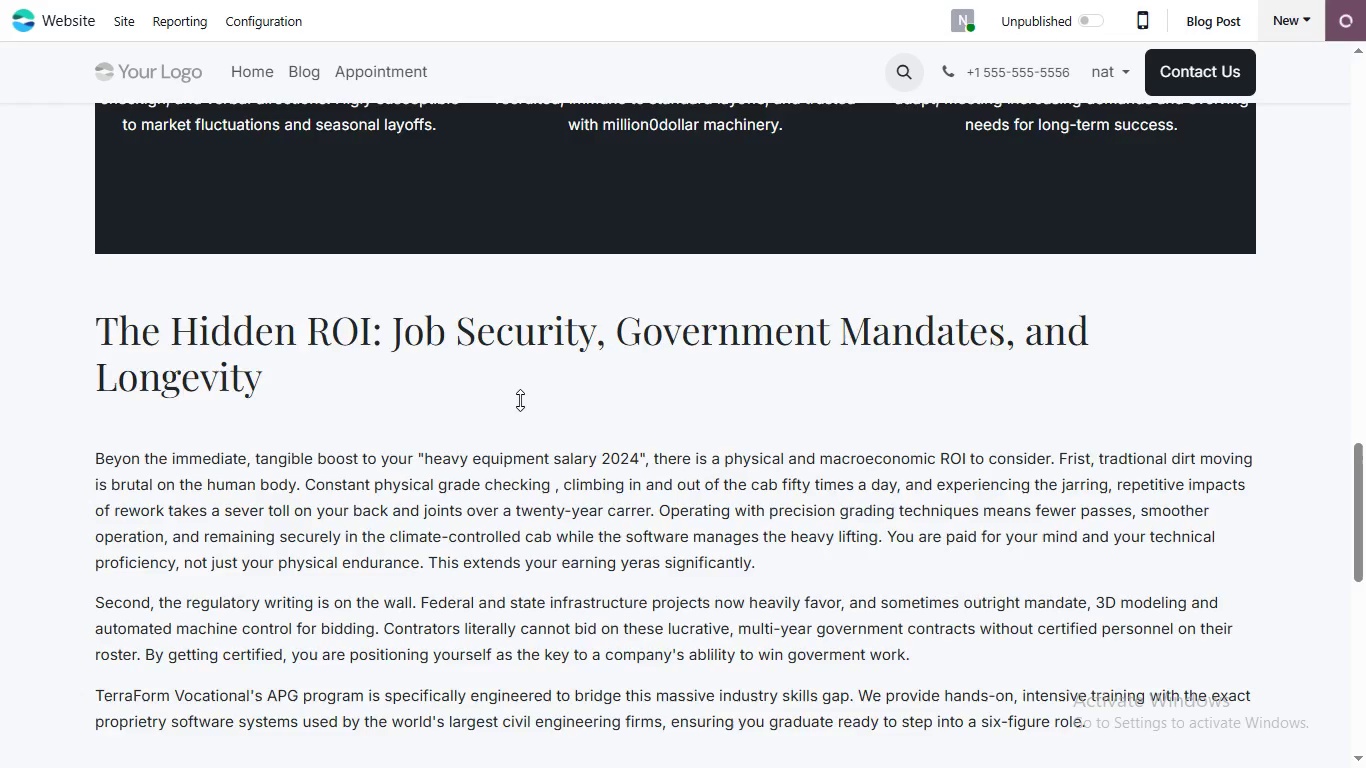 
left_click([557, 297])
 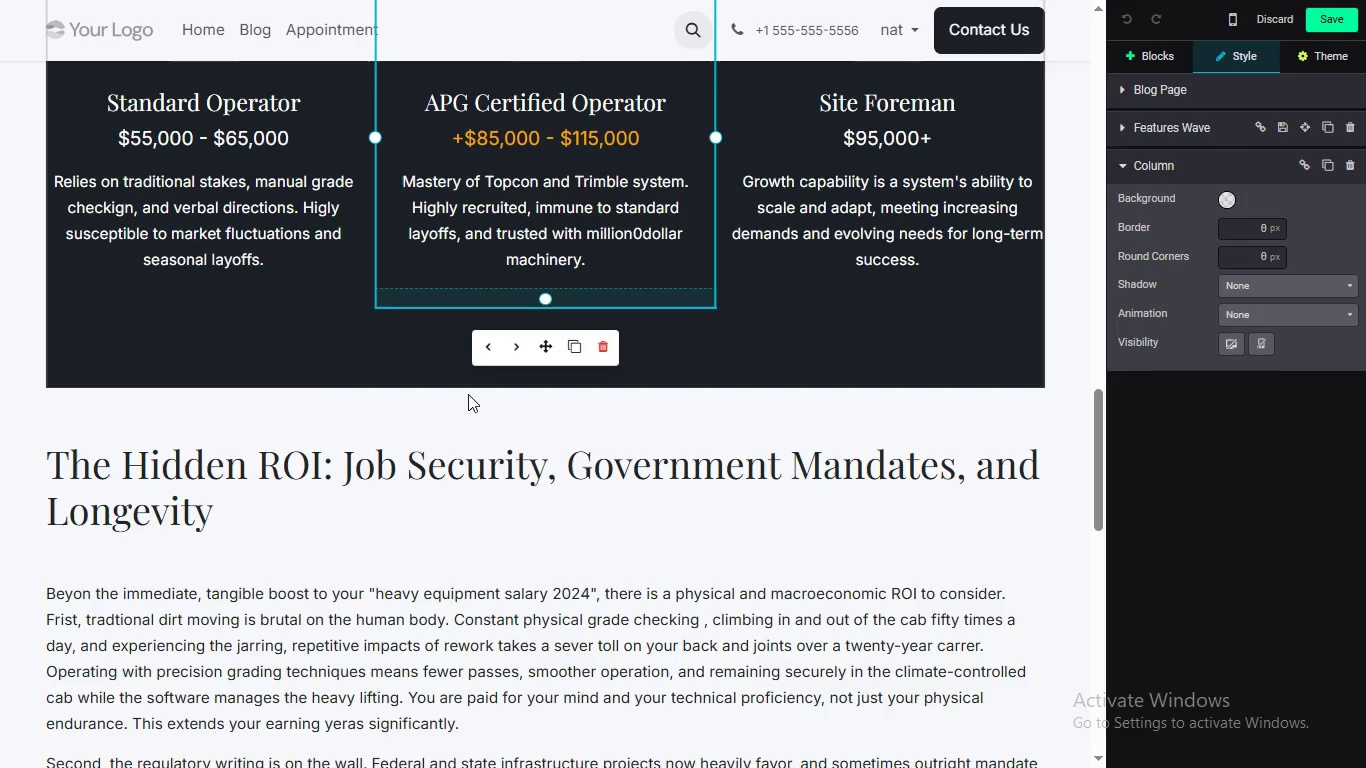 
triple_click([482, 466])
 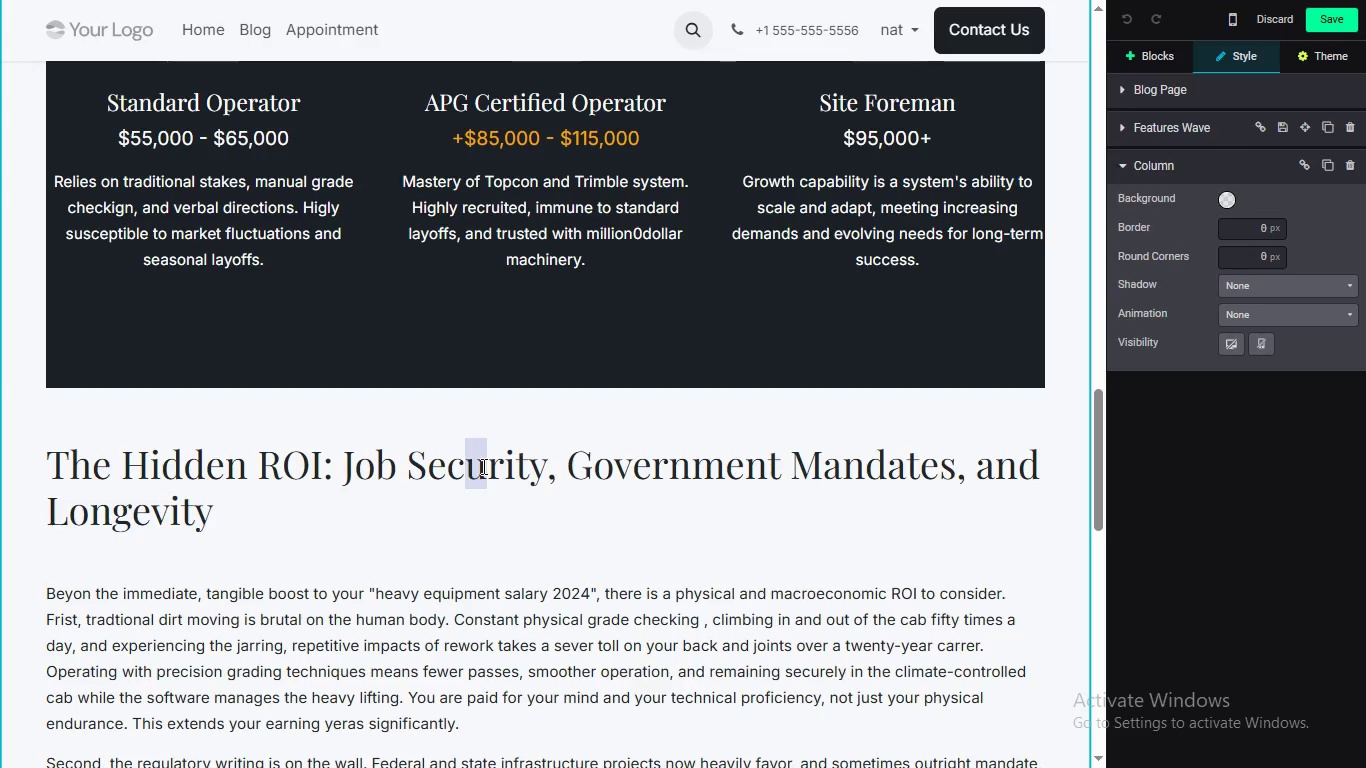 
left_click([482, 466])
 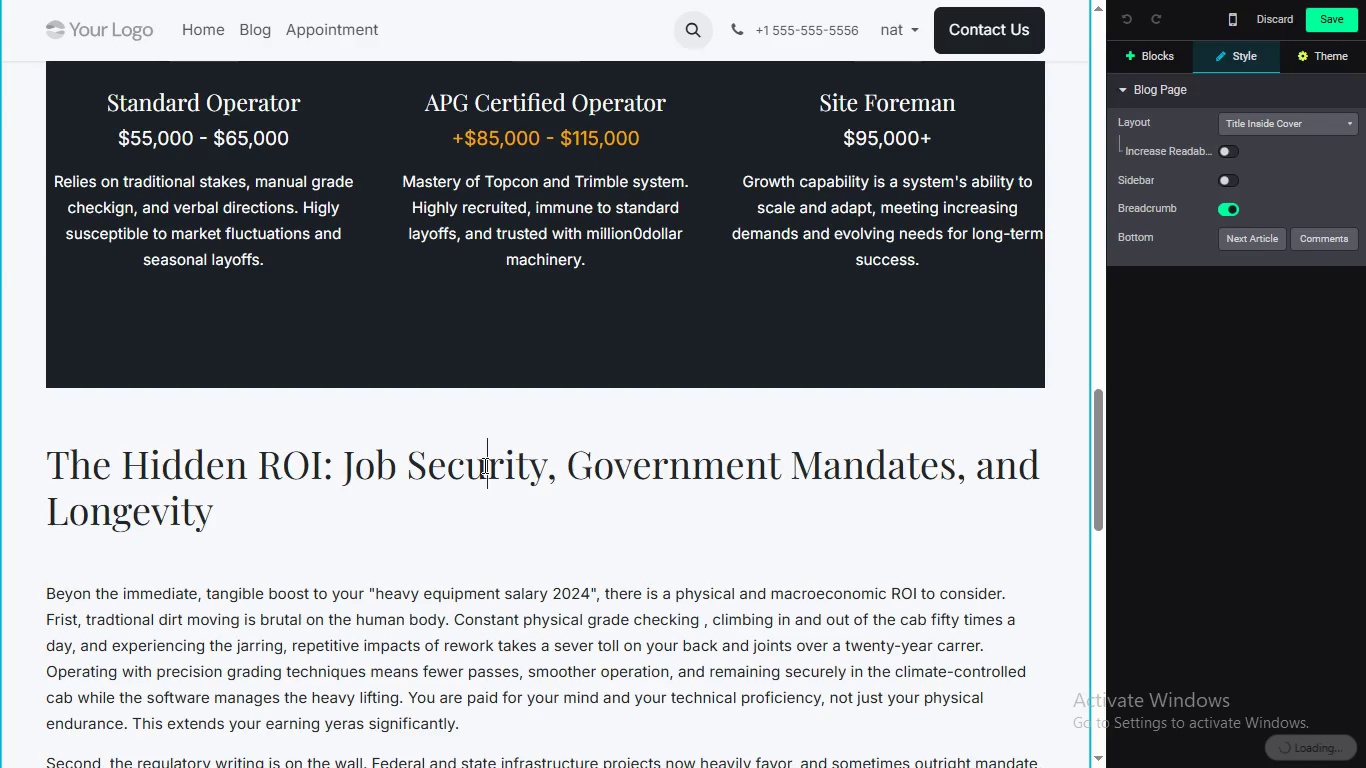 
left_click([483, 465])
 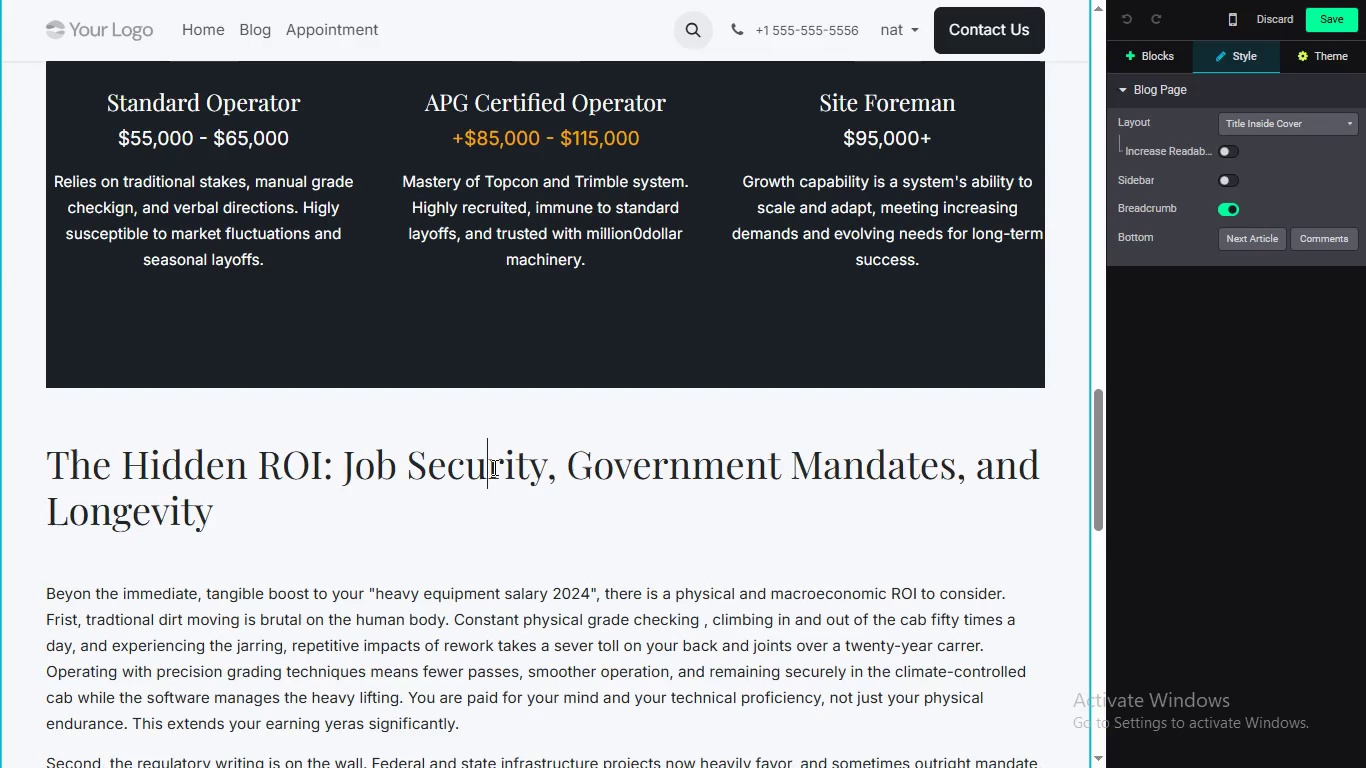 
left_click_drag(start_coordinate=[487, 466], to_coordinate=[494, 468])
 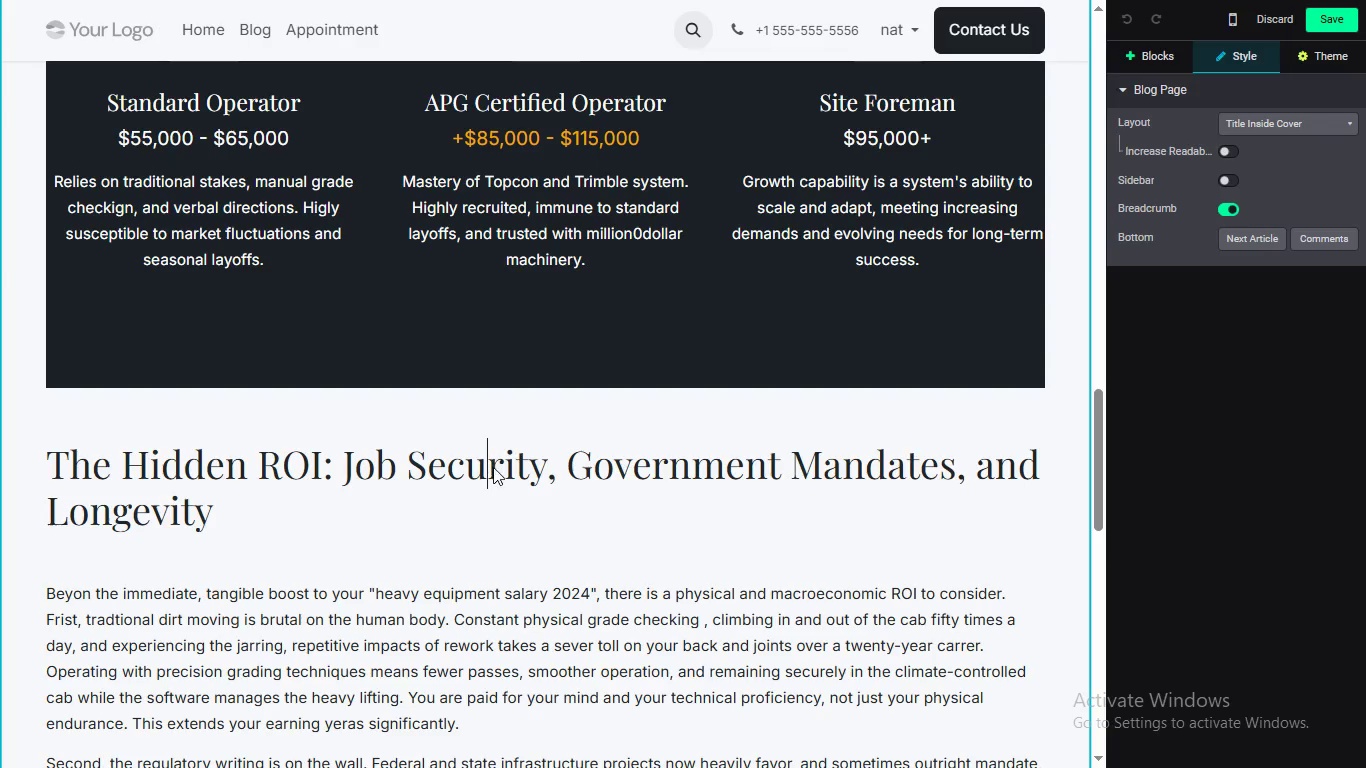 
triple_click([493, 467])
 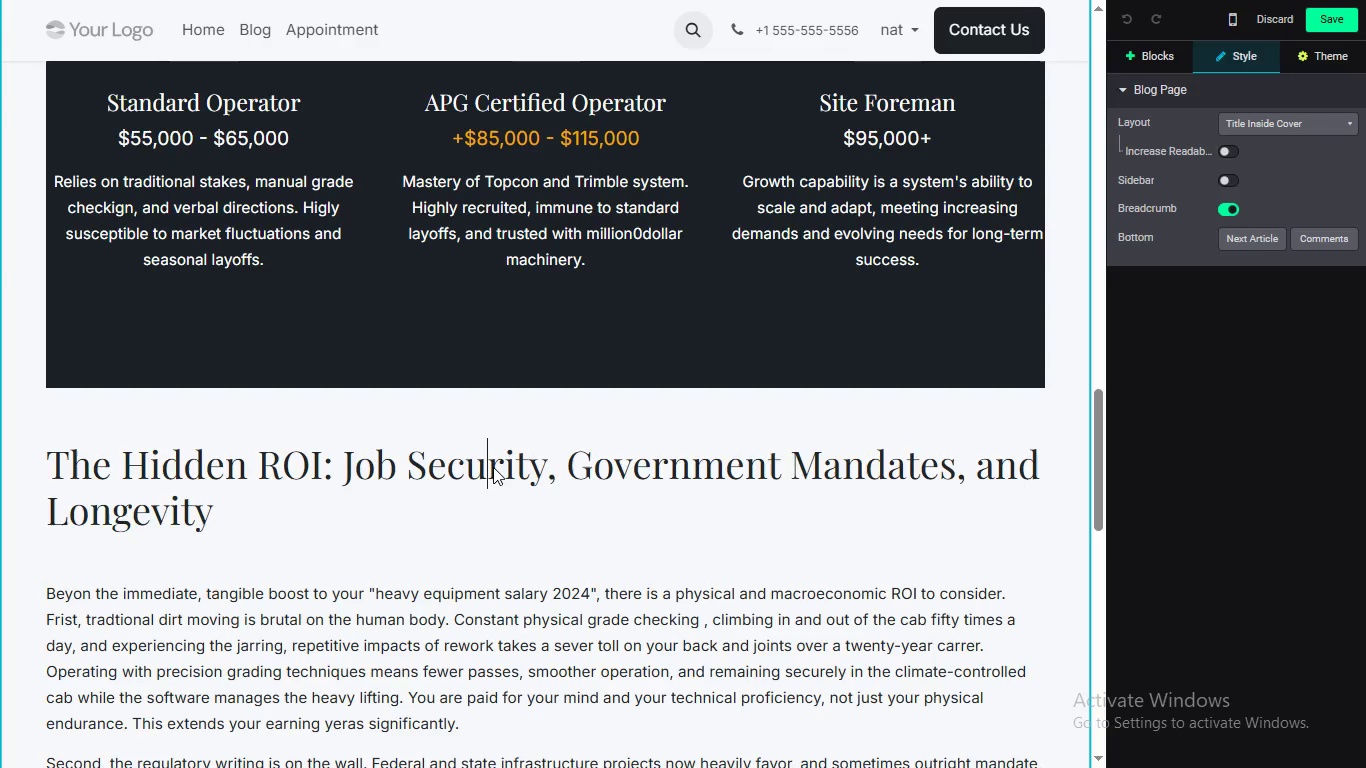 
triple_click([493, 467])
 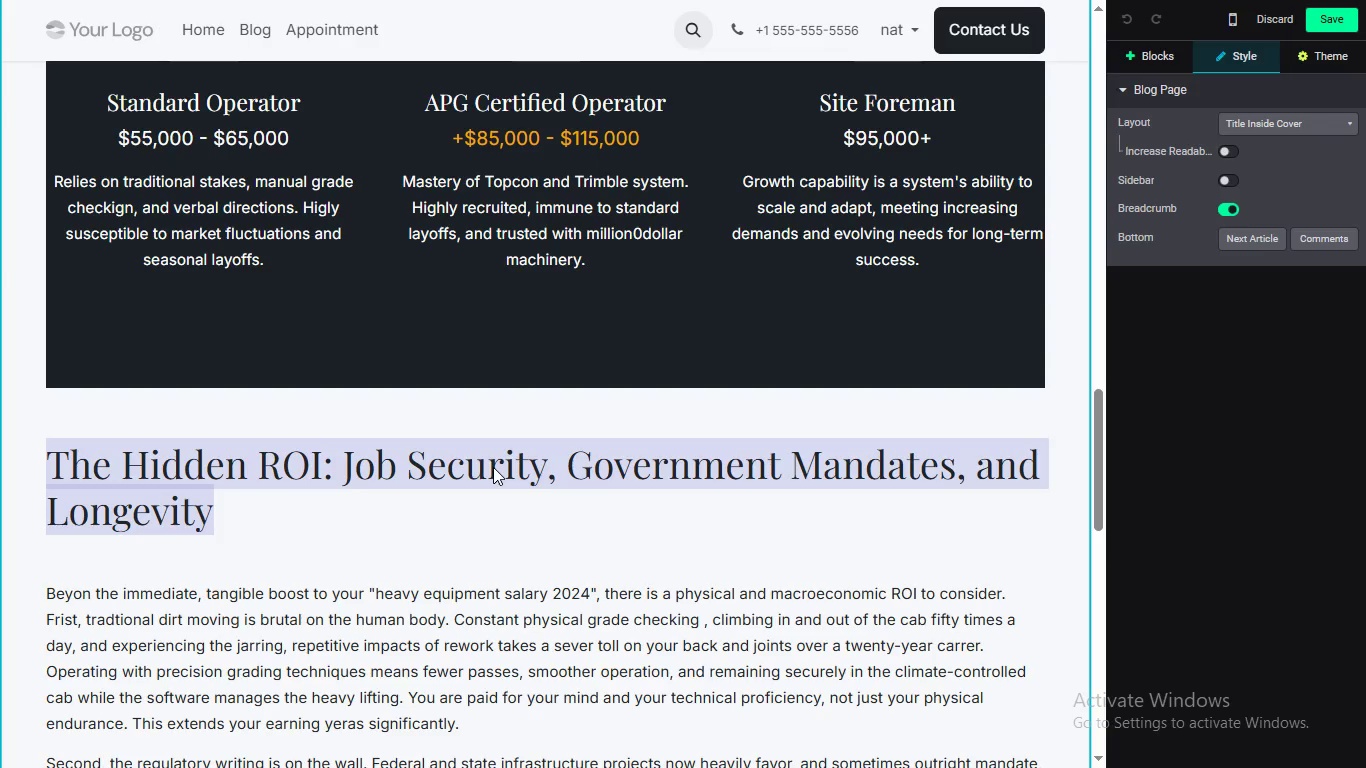 
triple_click([493, 467])
 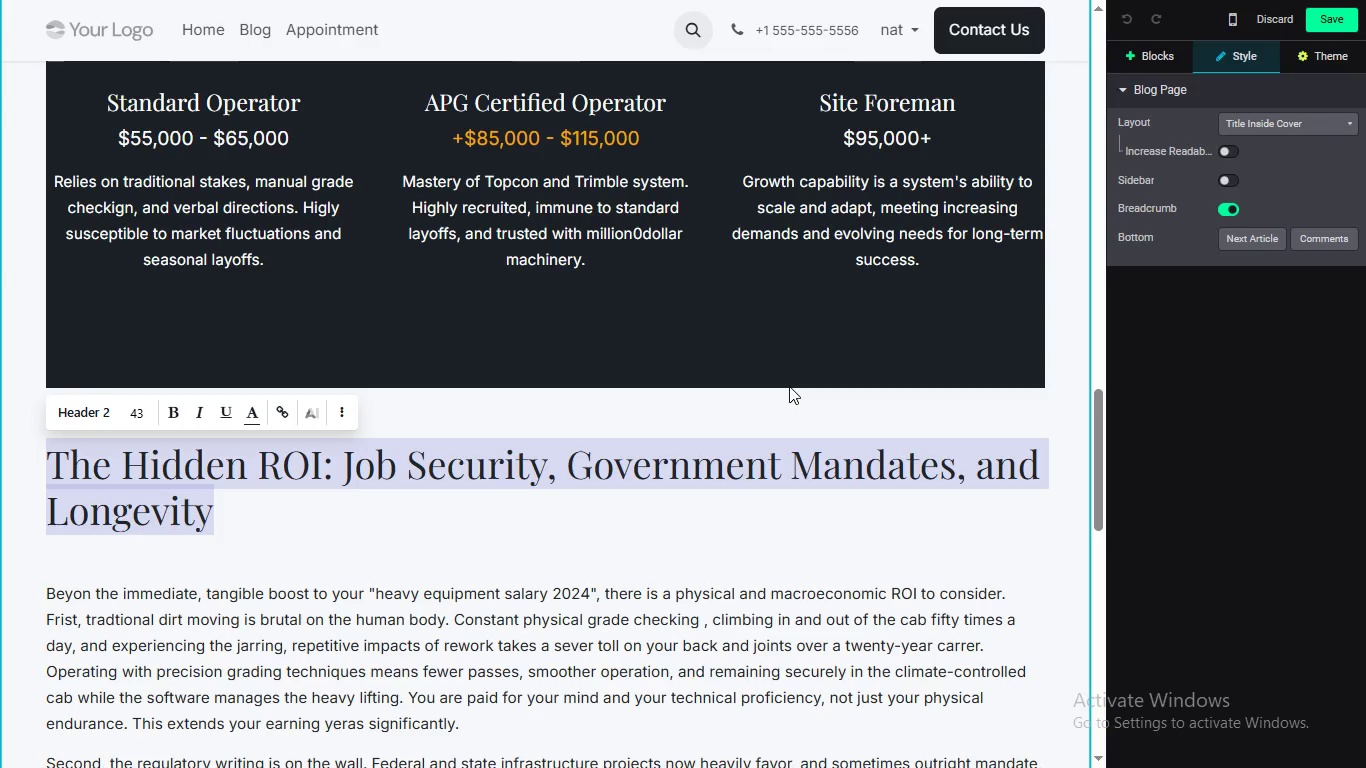 
wait(5.38)
 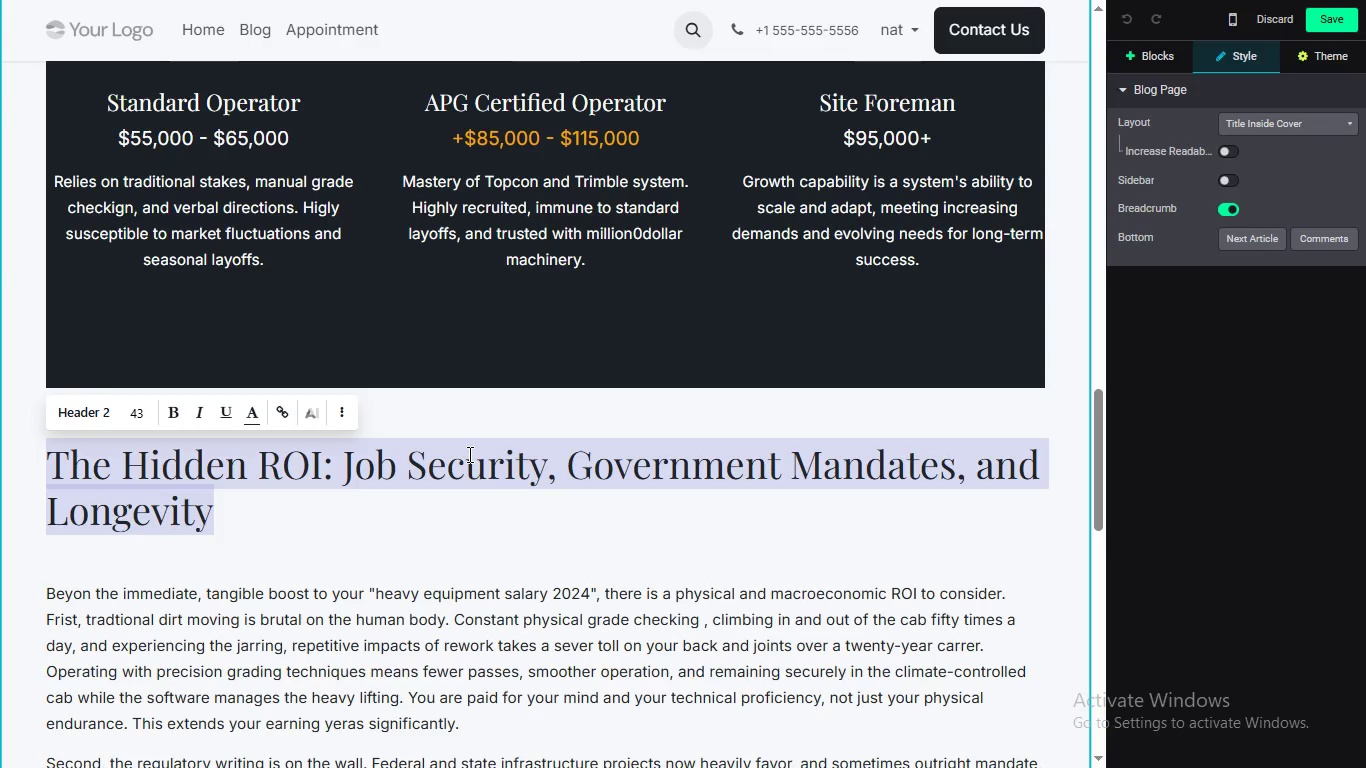 
left_click_drag(start_coordinate=[1100, 461], to_coordinate=[1103, 197])
 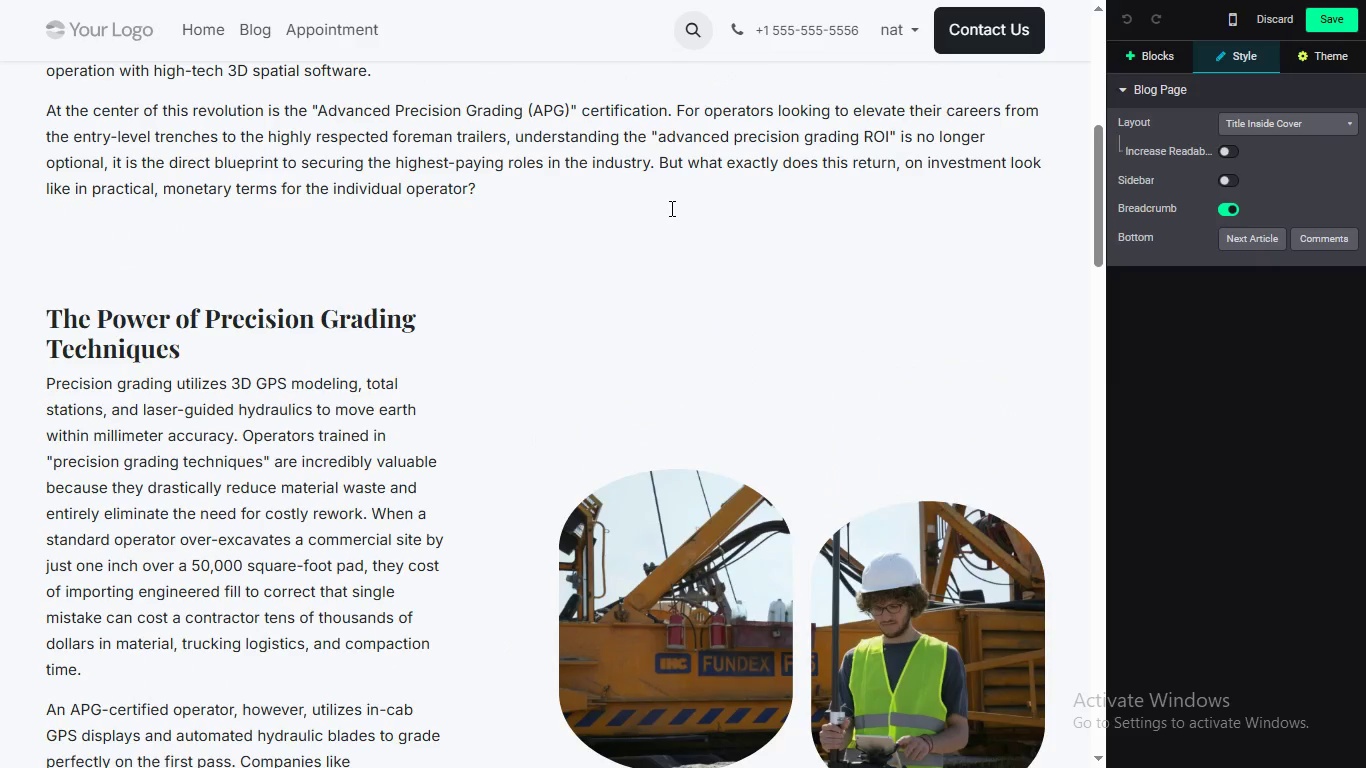 
mouse_move([257, 287])
 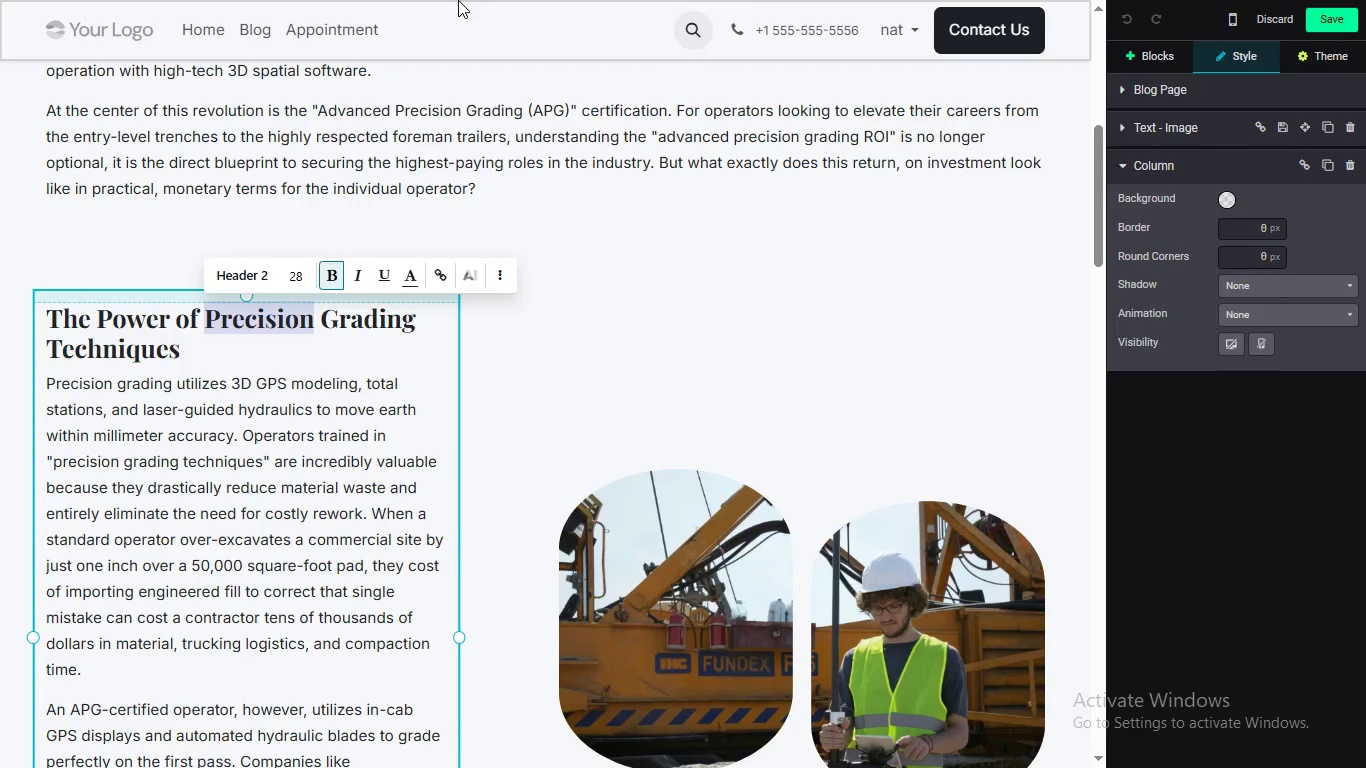 
wait(77.48)
 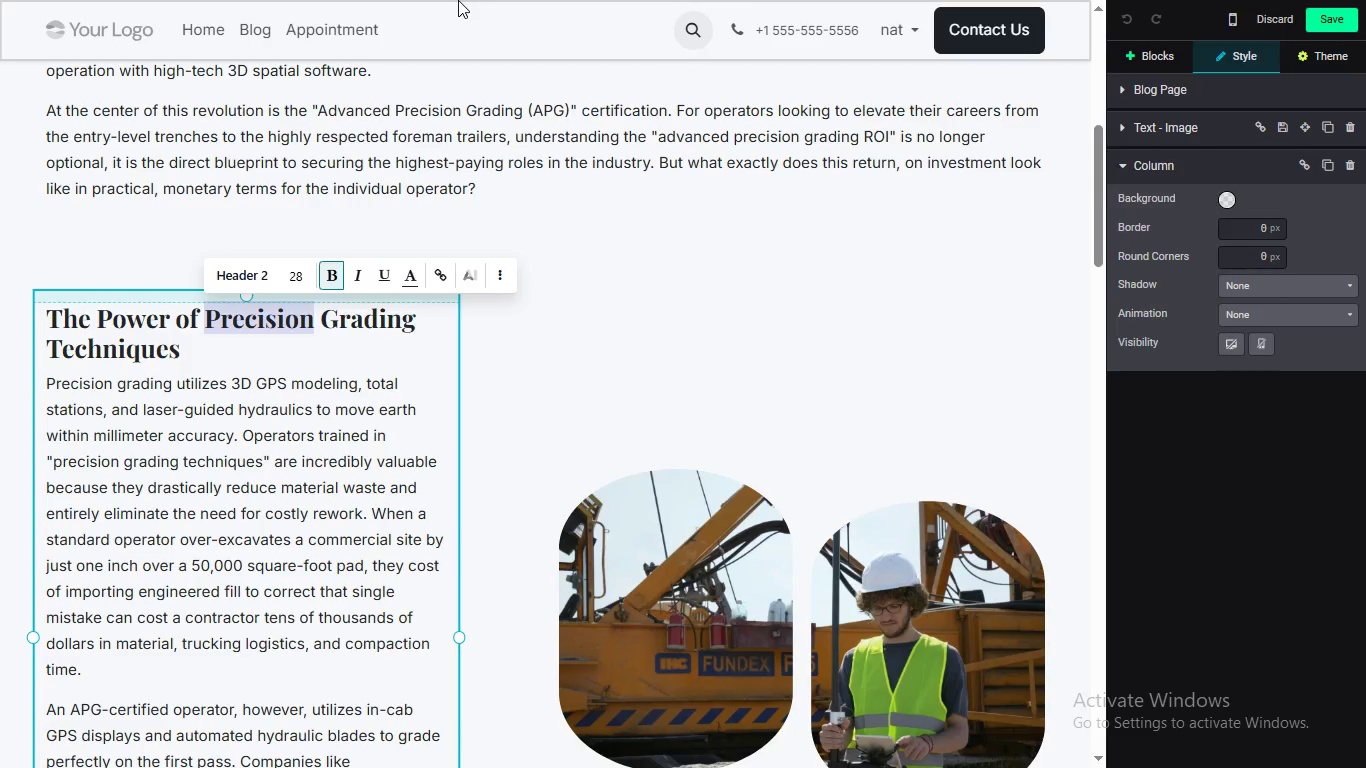 
scroll: coordinate [453, 0], scroll_direction: up, amount: 3.0
 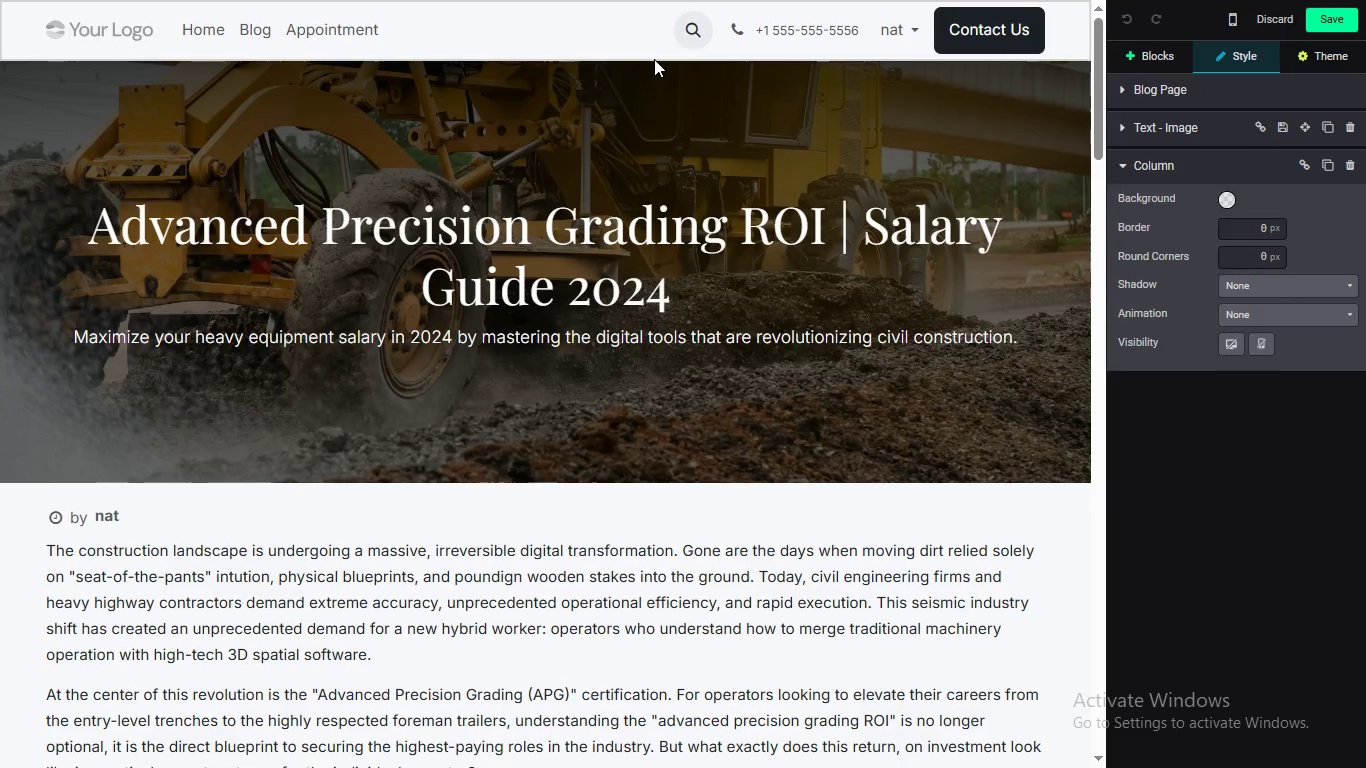 
wait(12.93)
 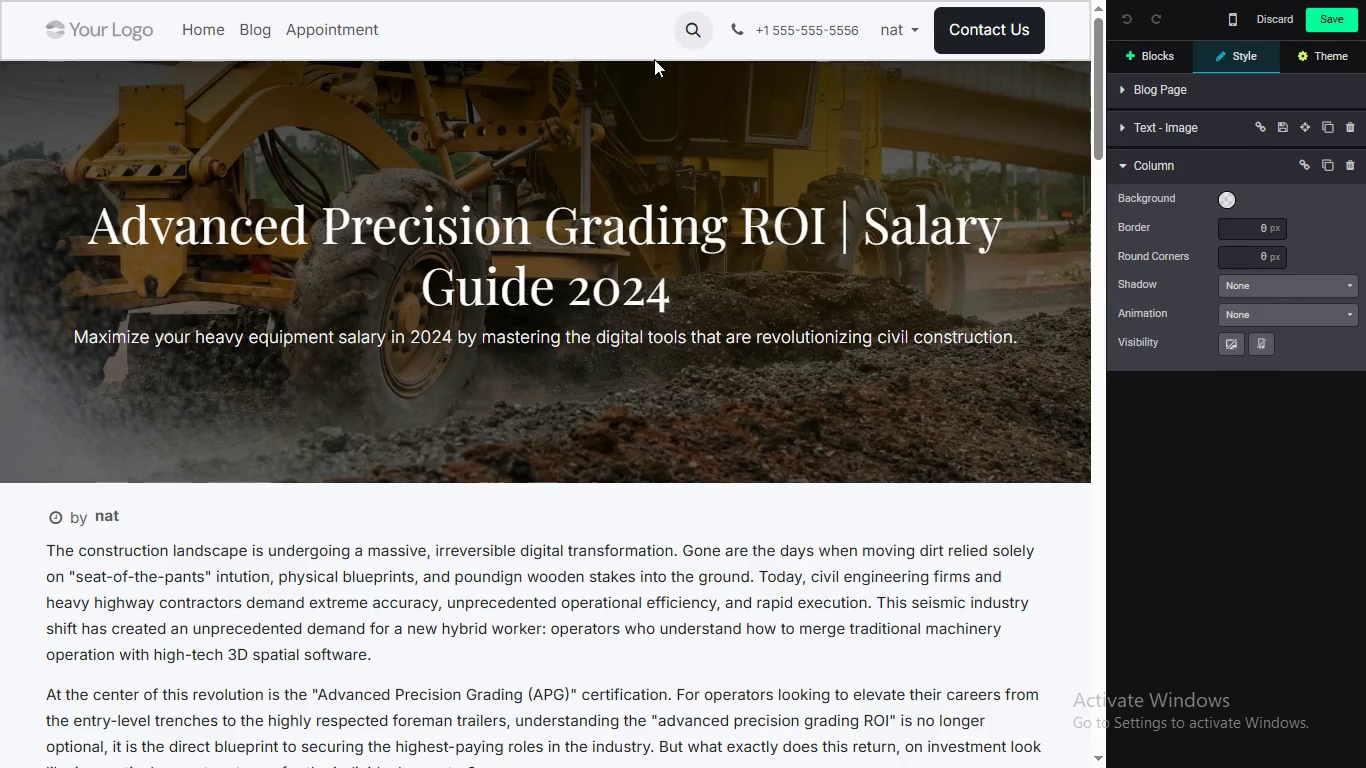 
left_click([865, 180])
 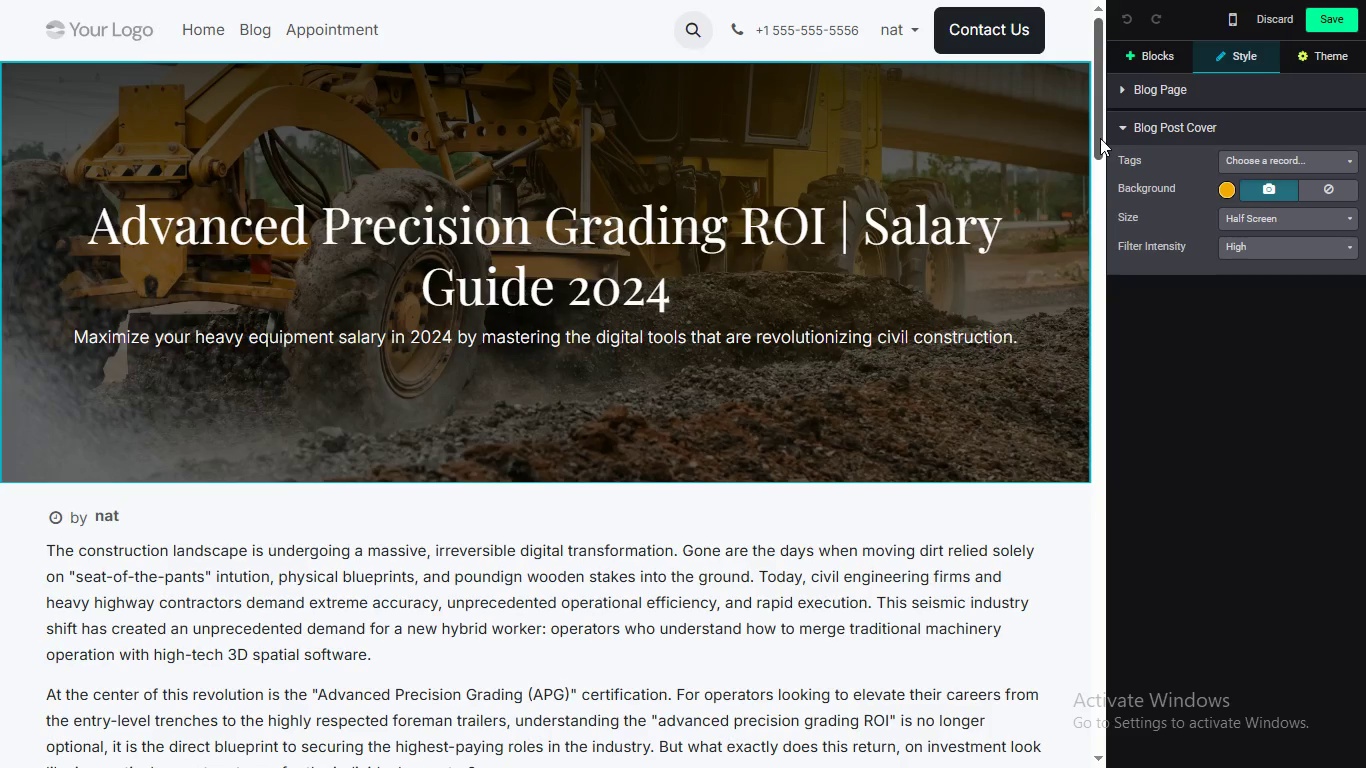 
left_click_drag(start_coordinate=[1100, 138], to_coordinate=[1040, 297])
 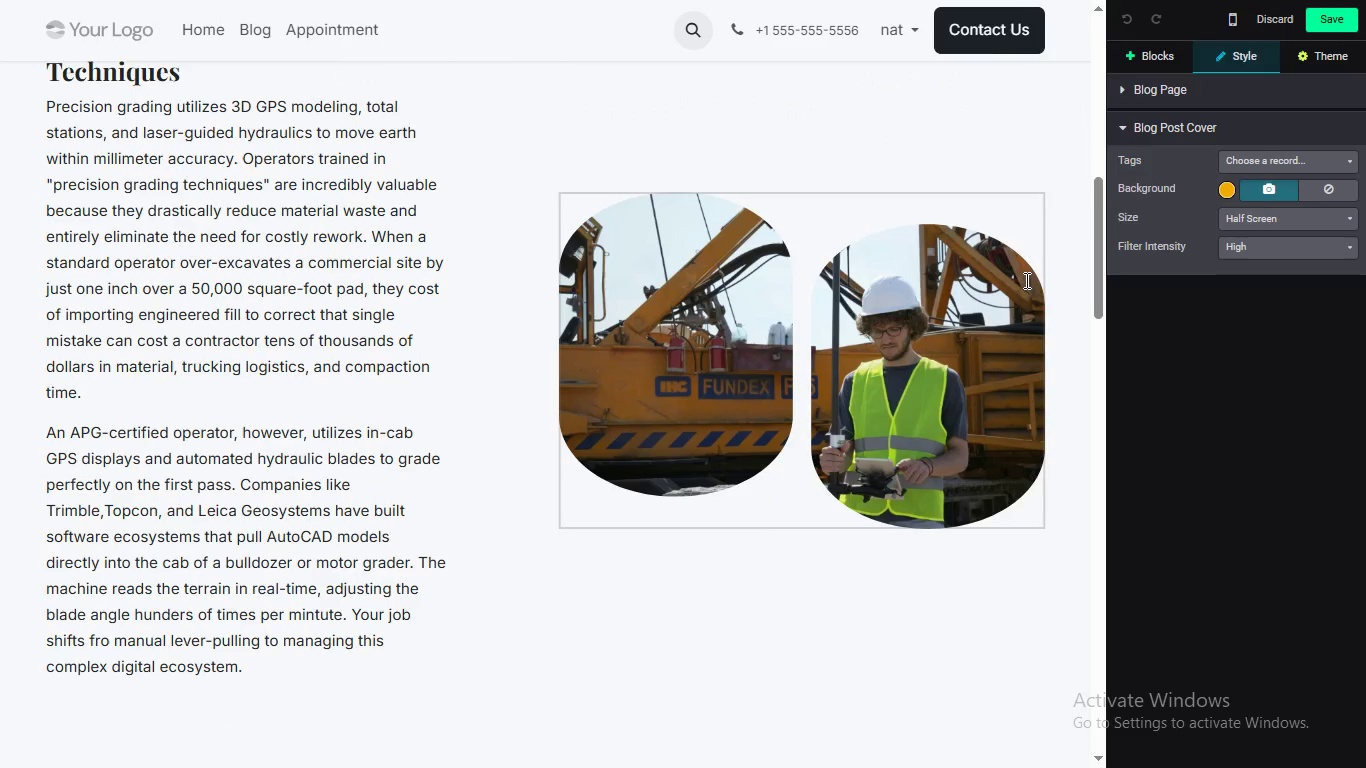 
wait(16.55)
 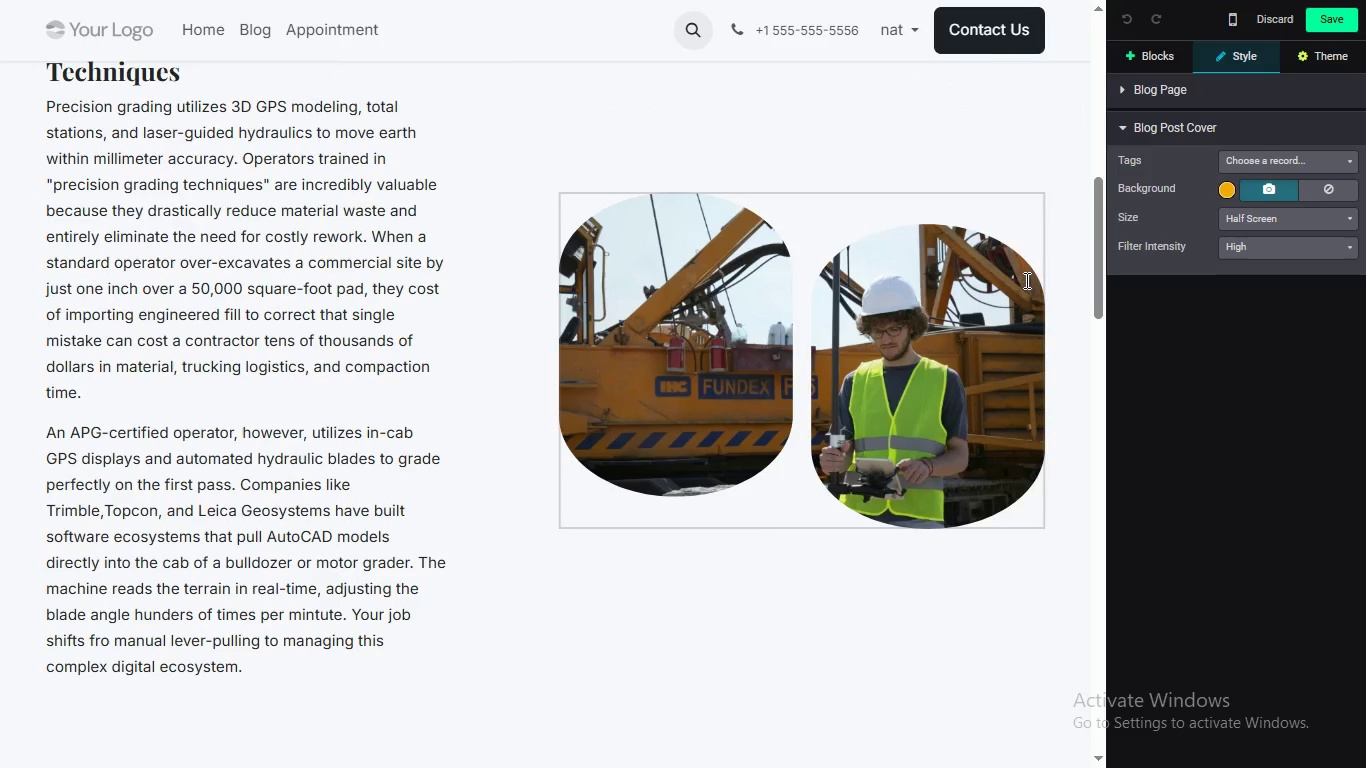 
scroll: coordinate [737, 252], scroll_direction: none, amount: 0.0
 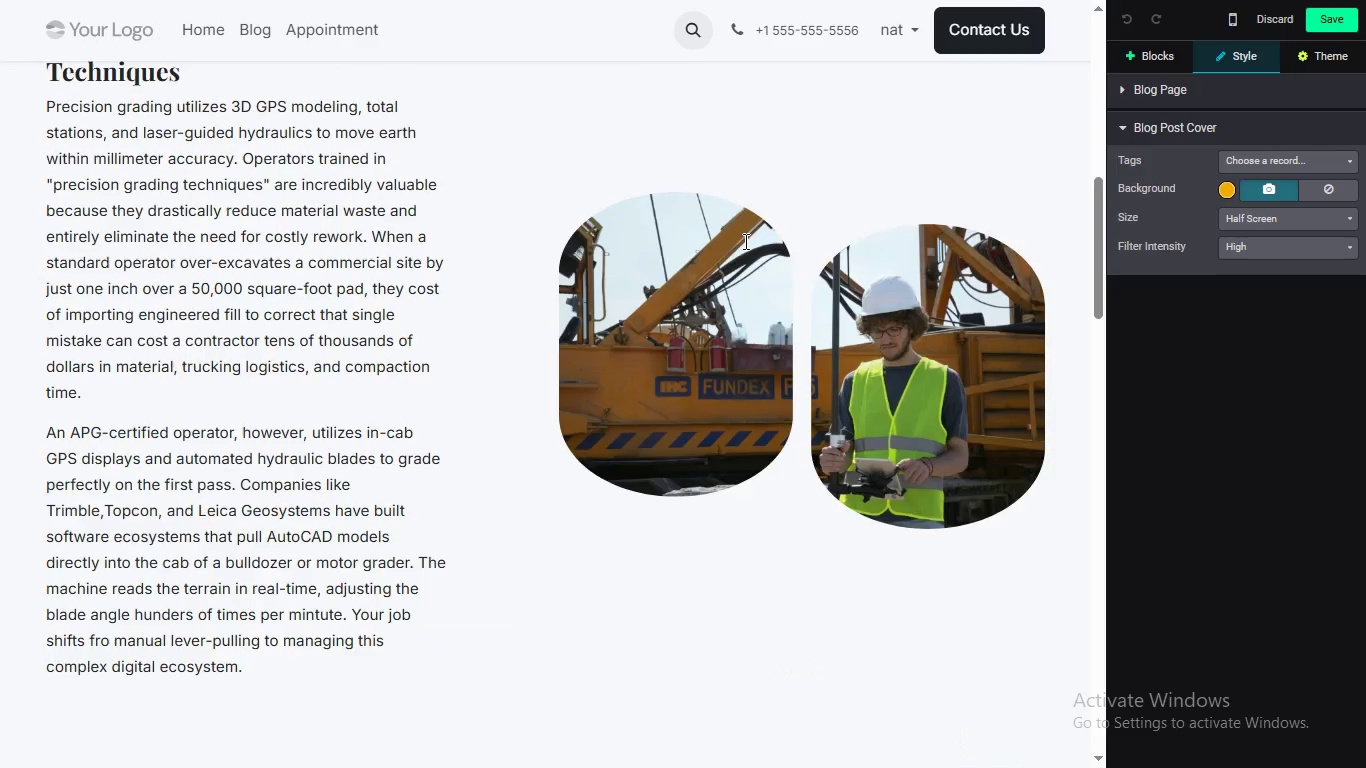 
scroll: coordinate [766, 210], scroll_direction: up, amount: 2.0
 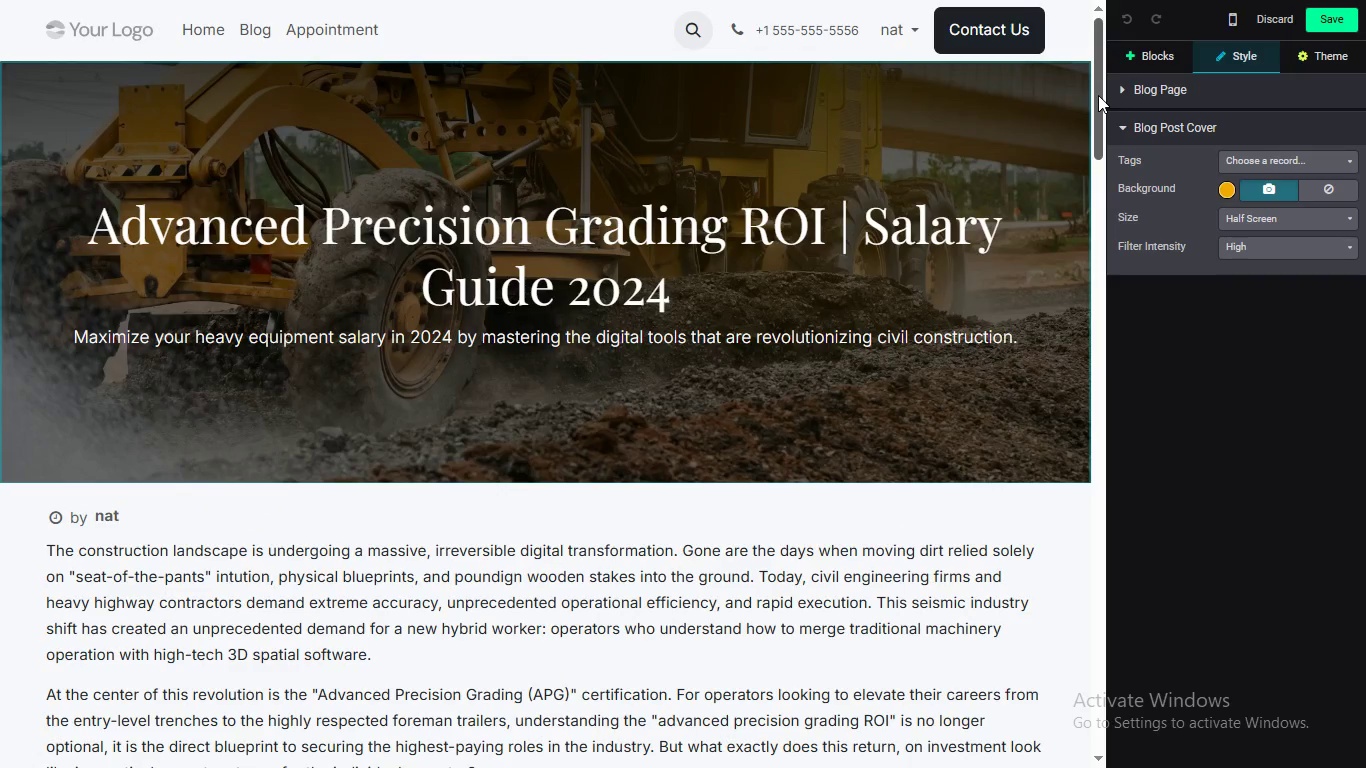 
double_click([866, 231])
 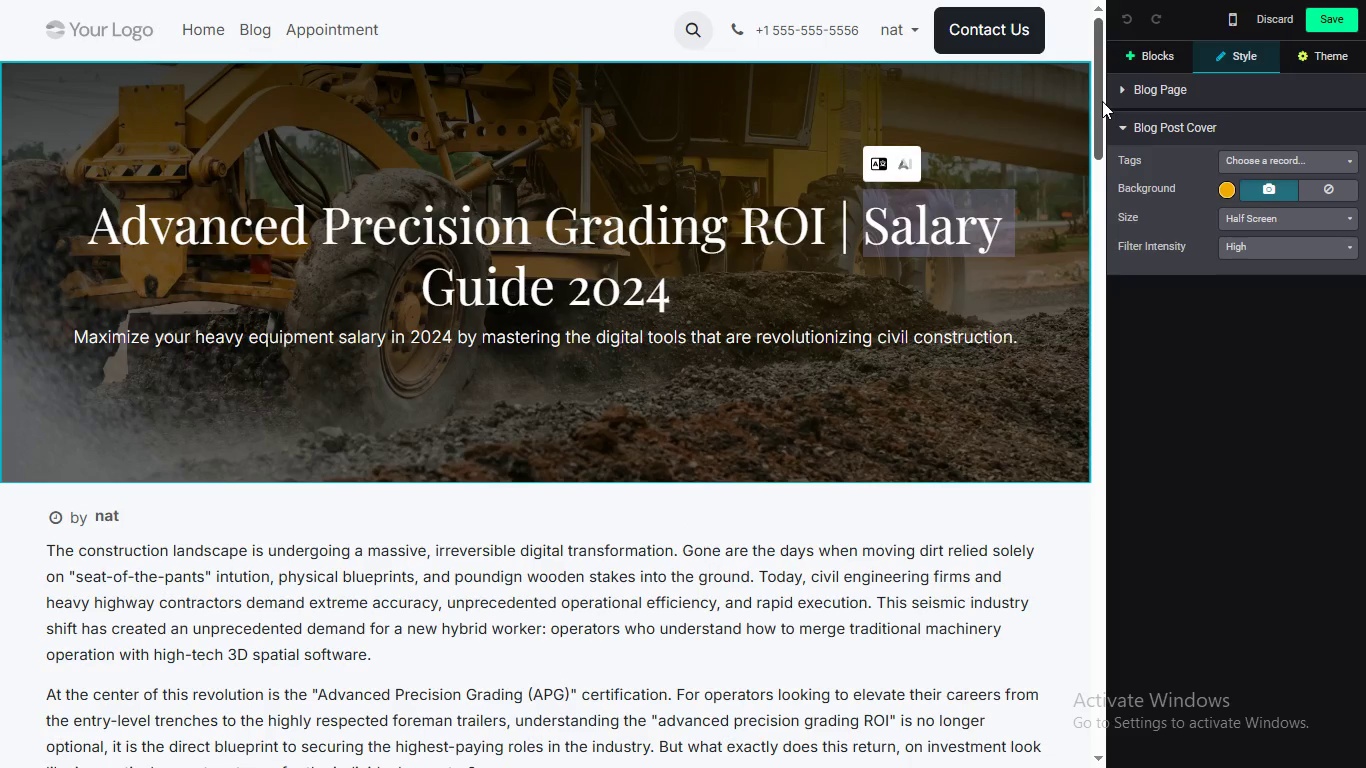 
left_click_drag(start_coordinate=[1103, 108], to_coordinate=[1062, 230])
 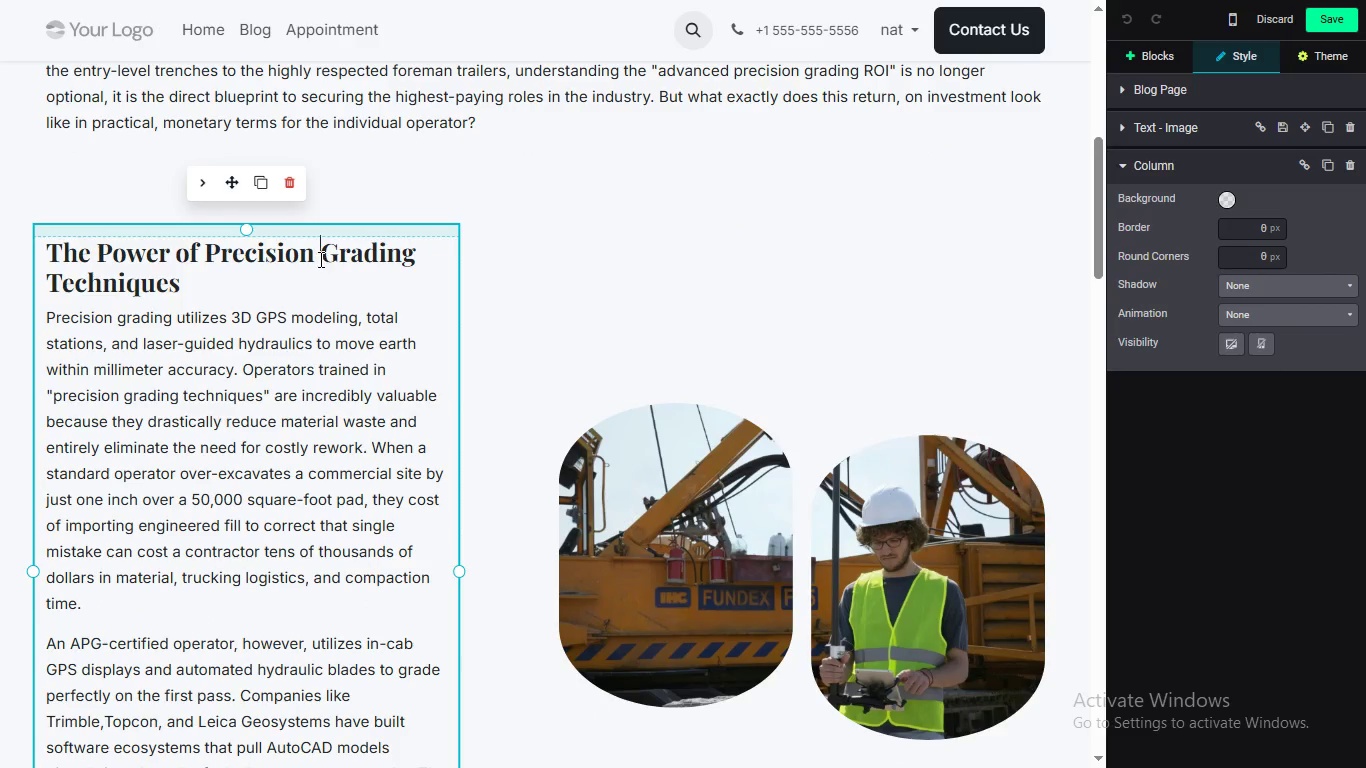 
left_click([321, 258])
 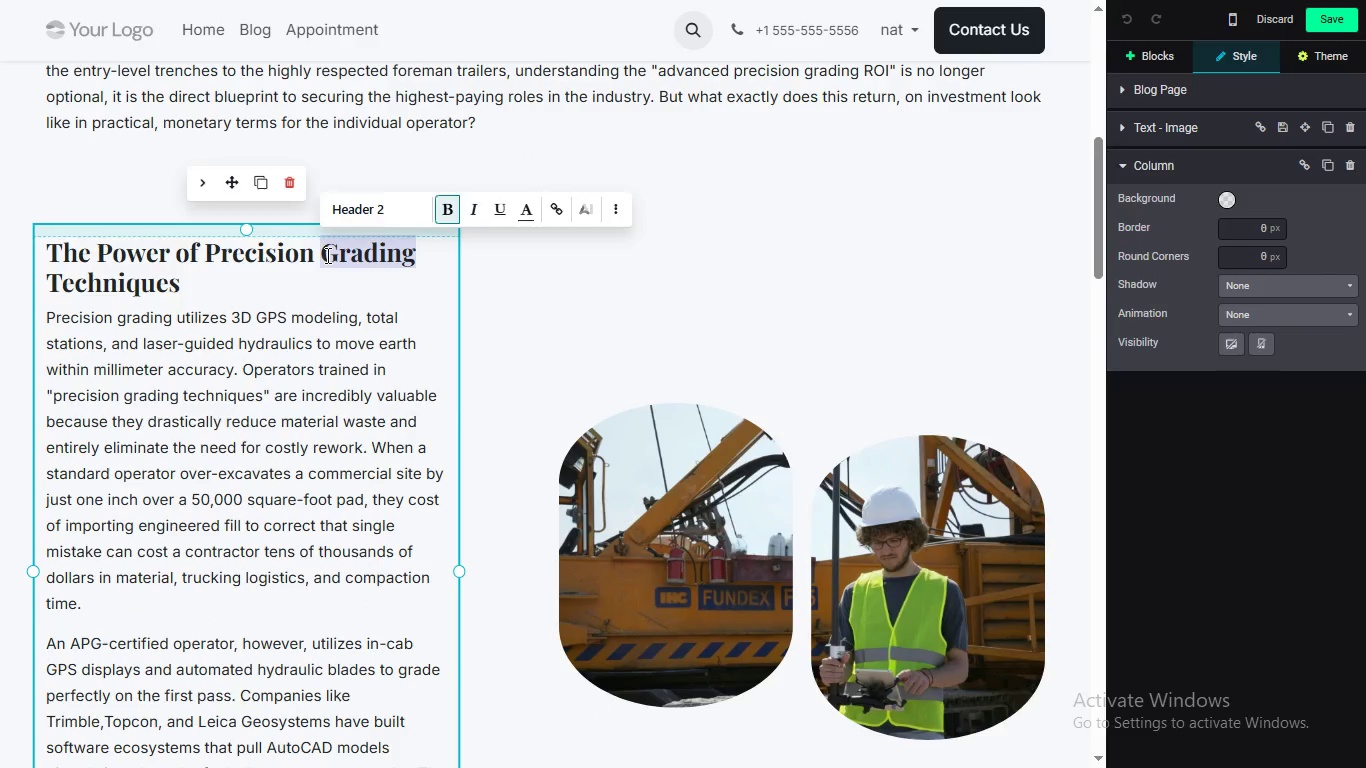 
left_click([327, 254])
 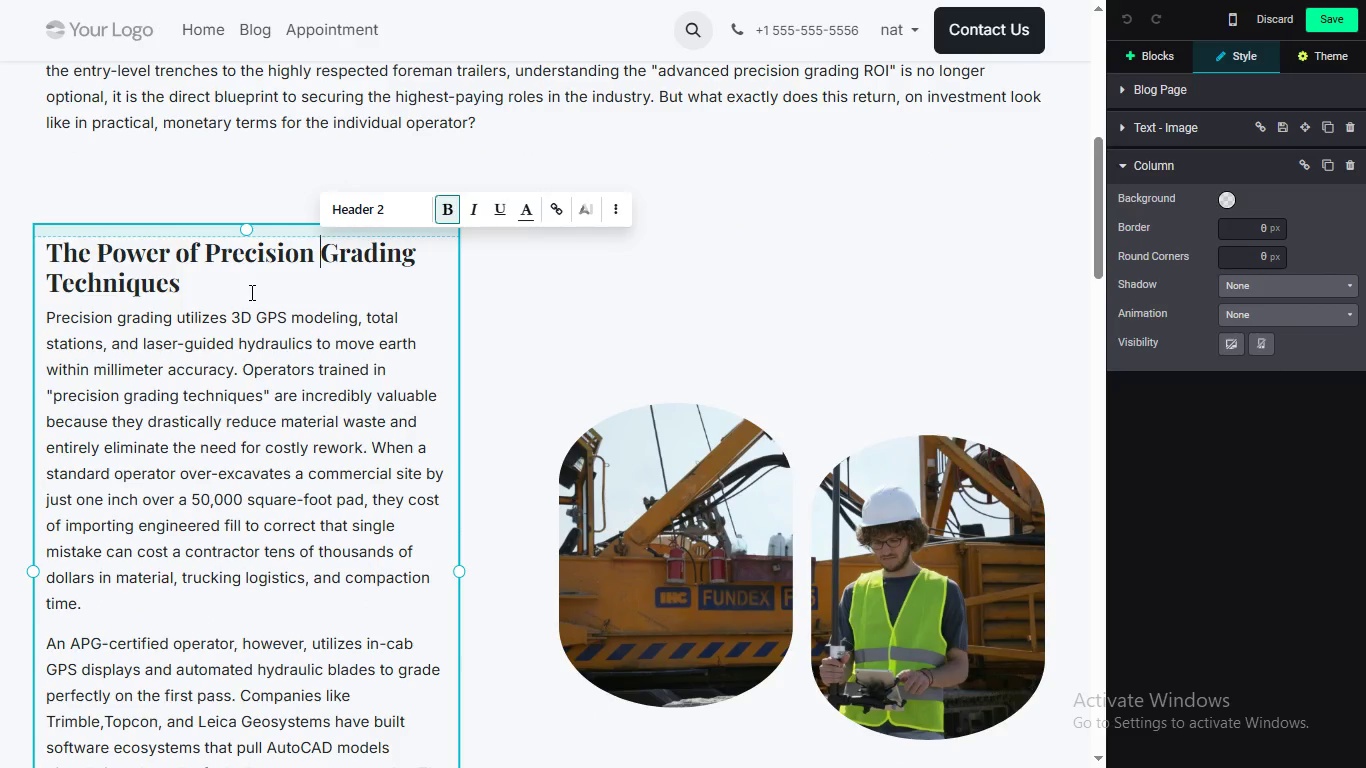 
left_click_drag(start_coordinate=[248, 288], to_coordinate=[51, 242])
 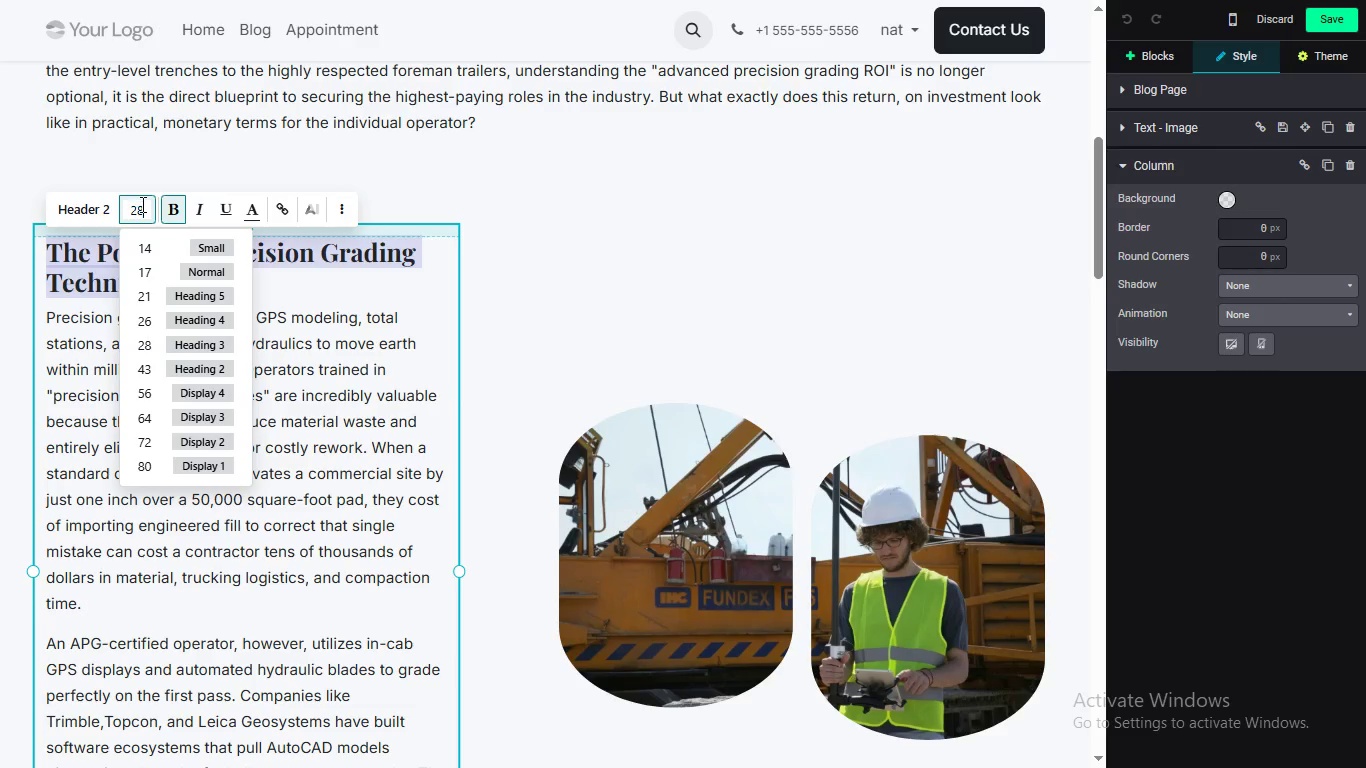 
double_click([141, 204])
 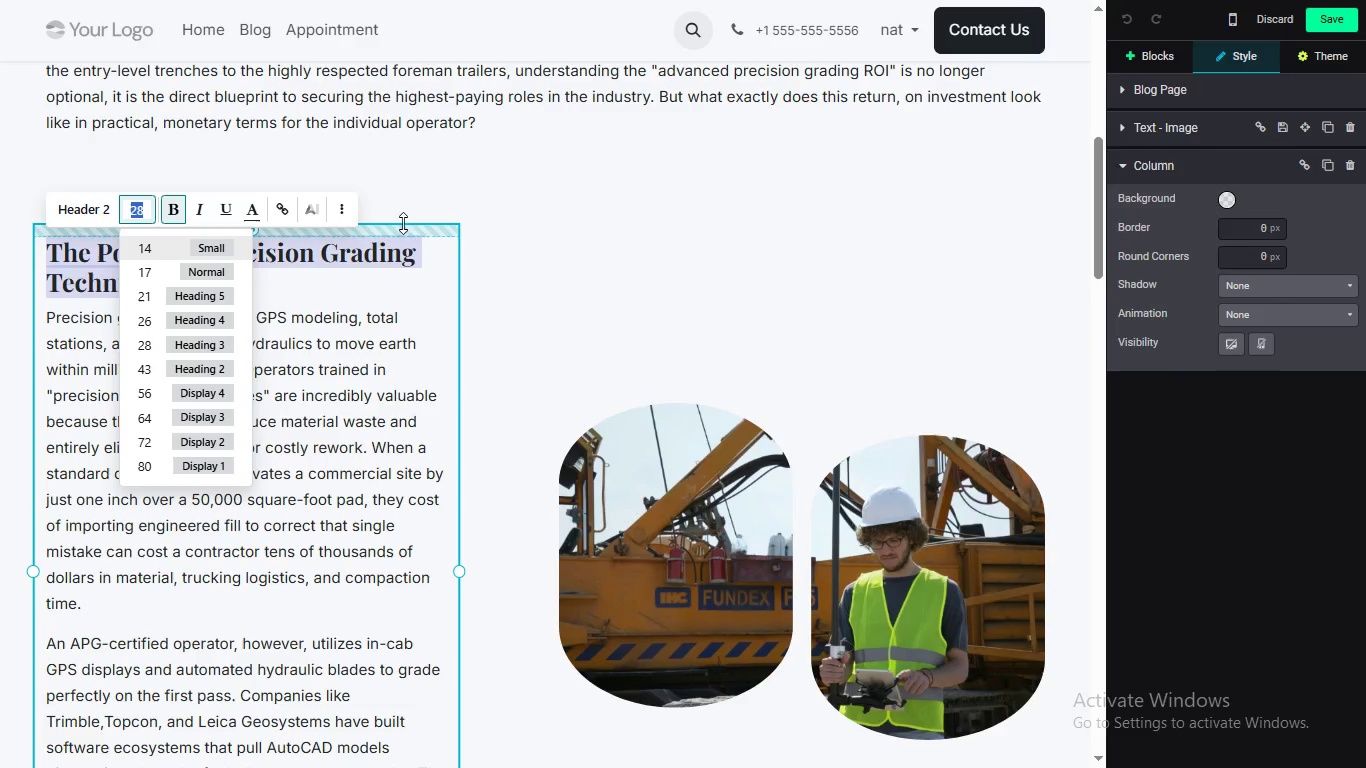 
type(36)
 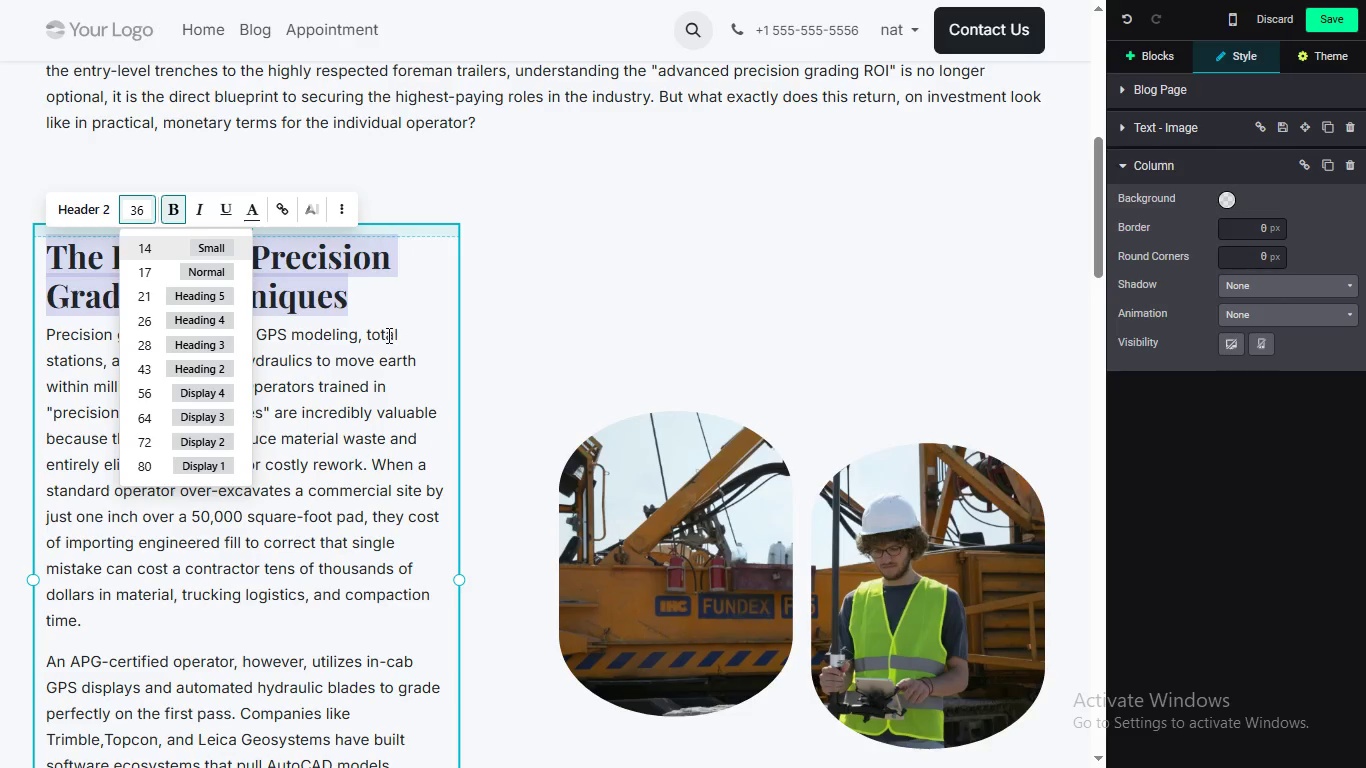 
mouse_move([364, 316])
 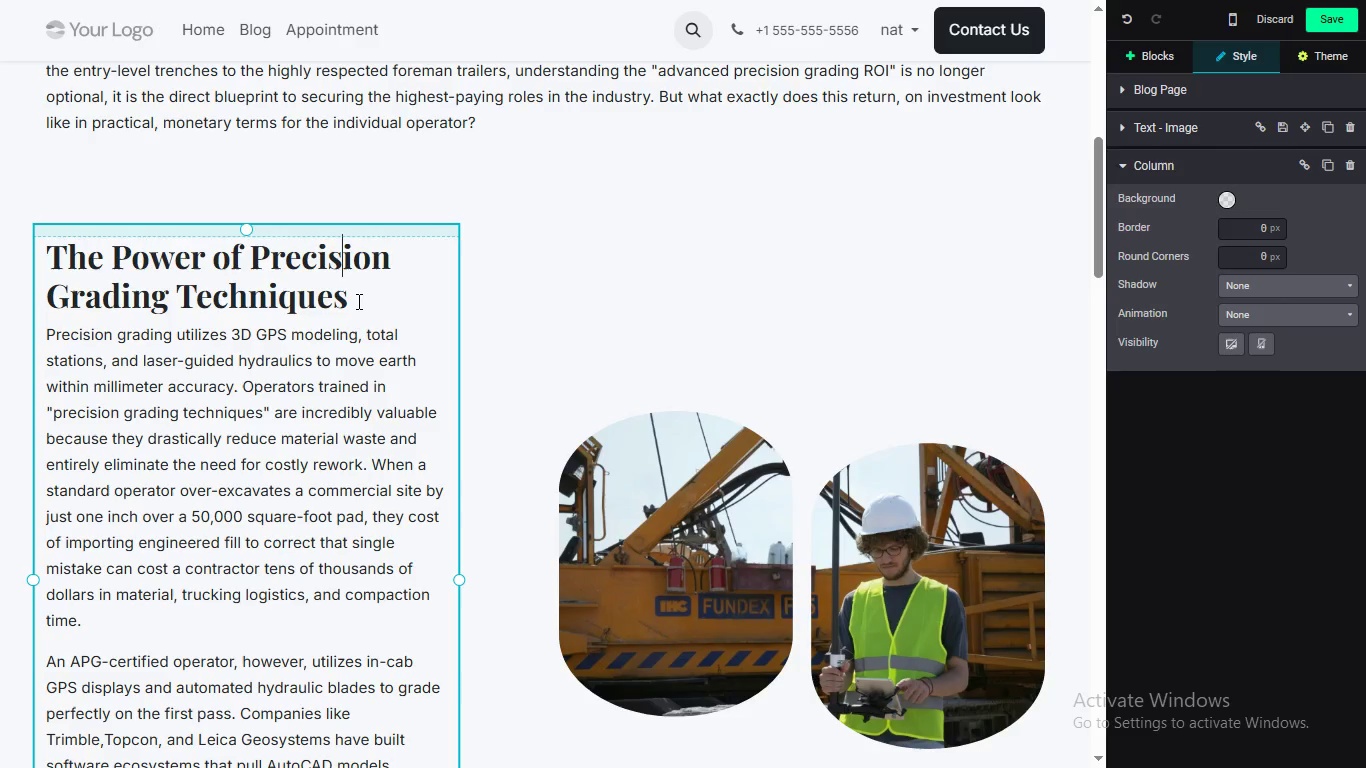 
left_click([358, 303])
 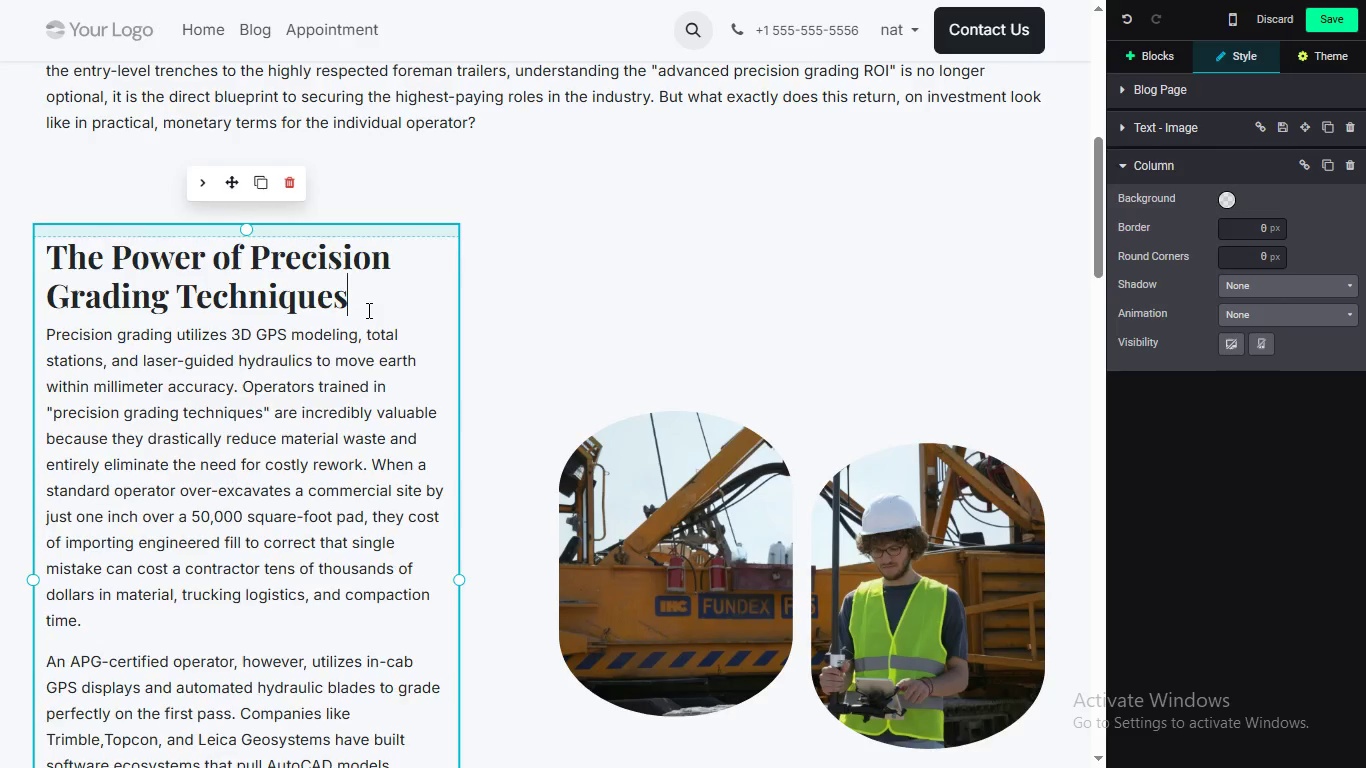 
key(Enter)
 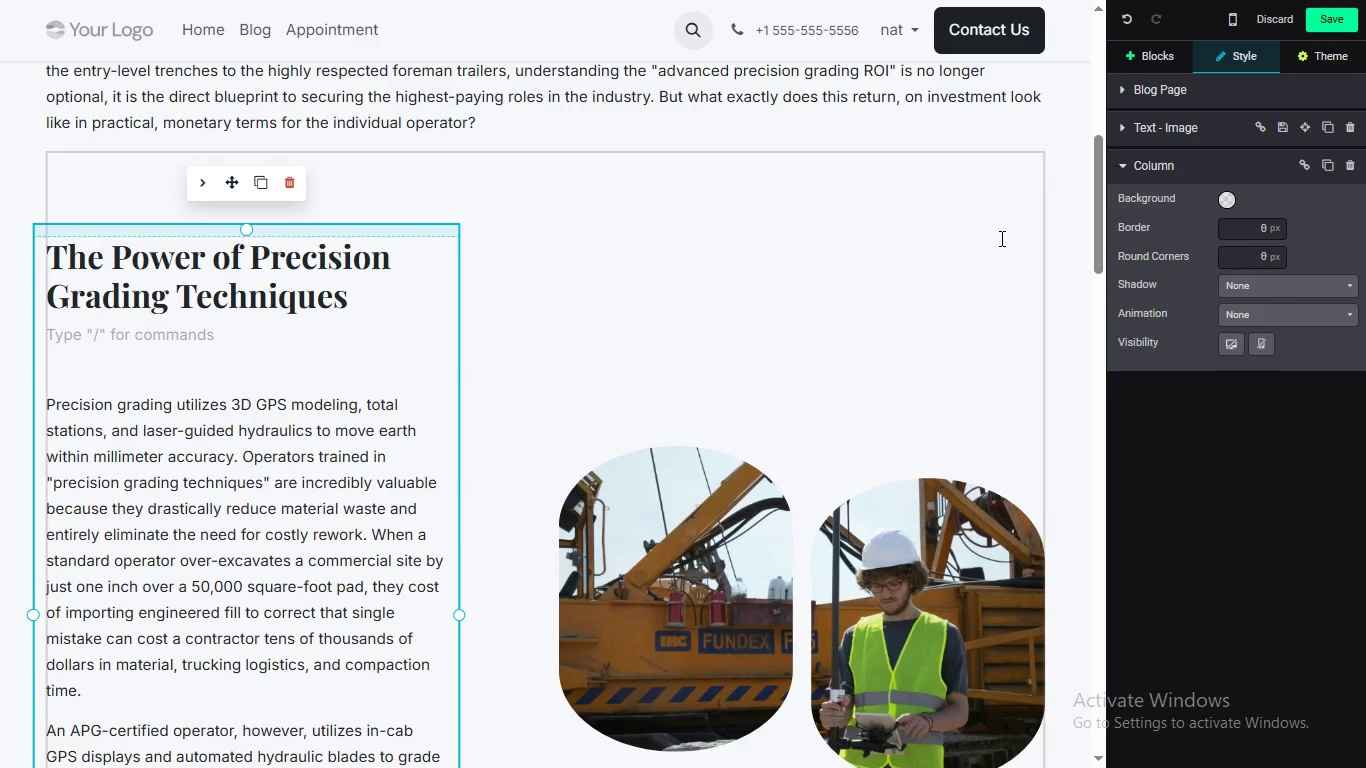 
left_click_drag(start_coordinate=[1101, 224], to_coordinate=[1075, 400])
 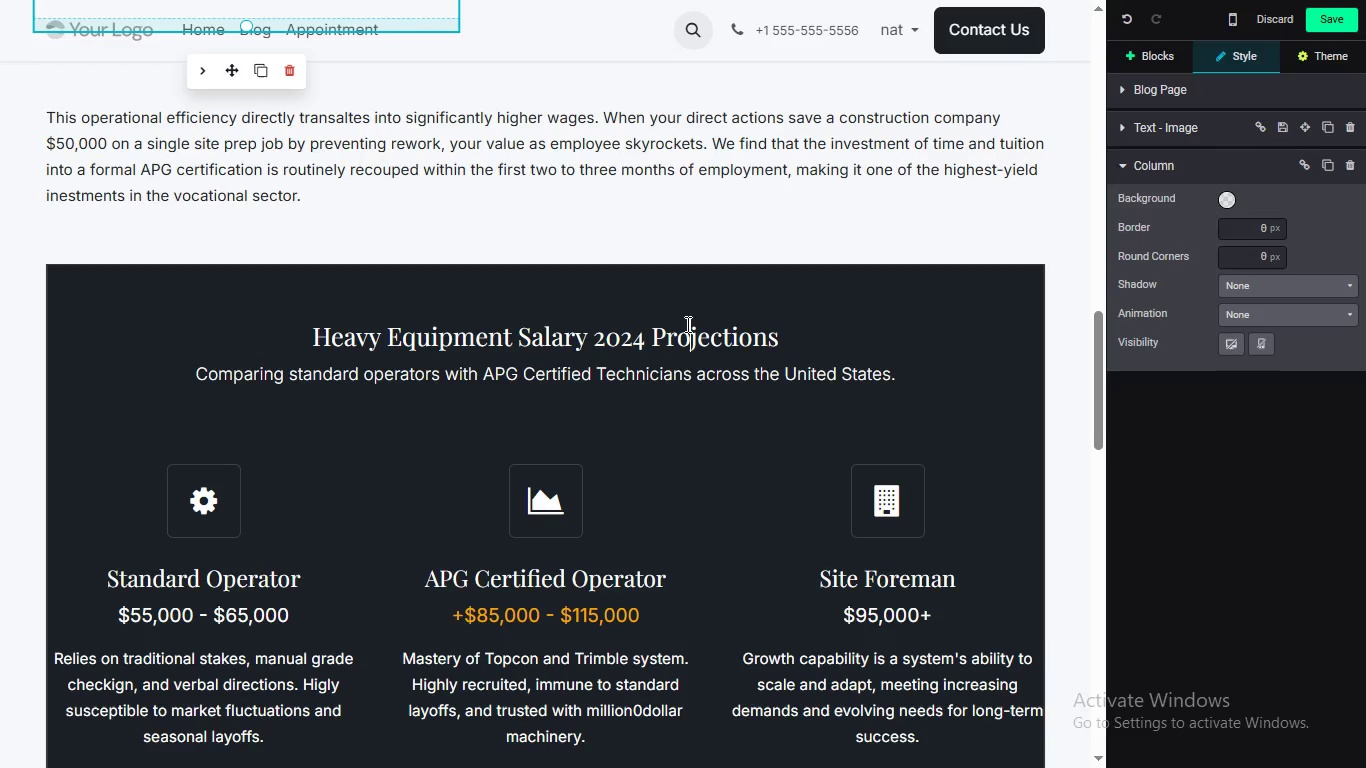 
double_click([686, 324])
 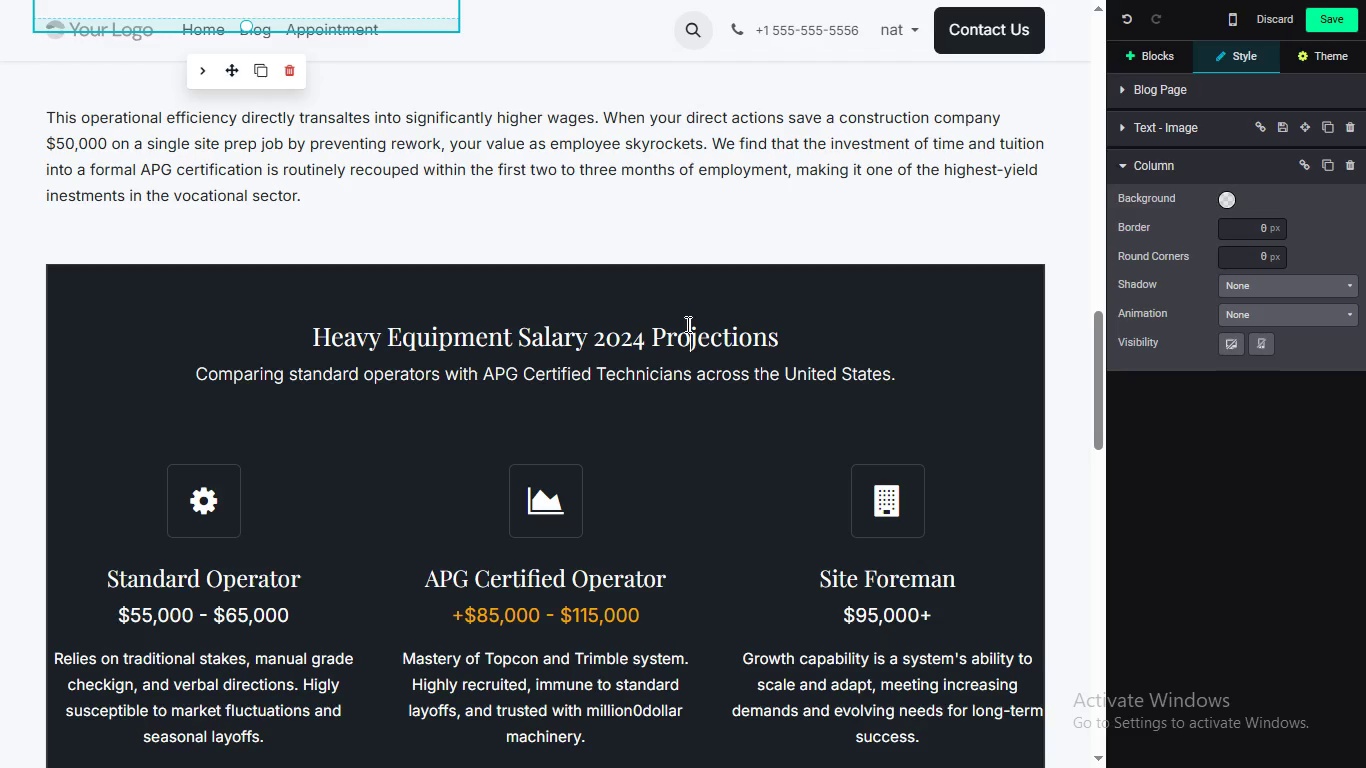 
triple_click([686, 324])
 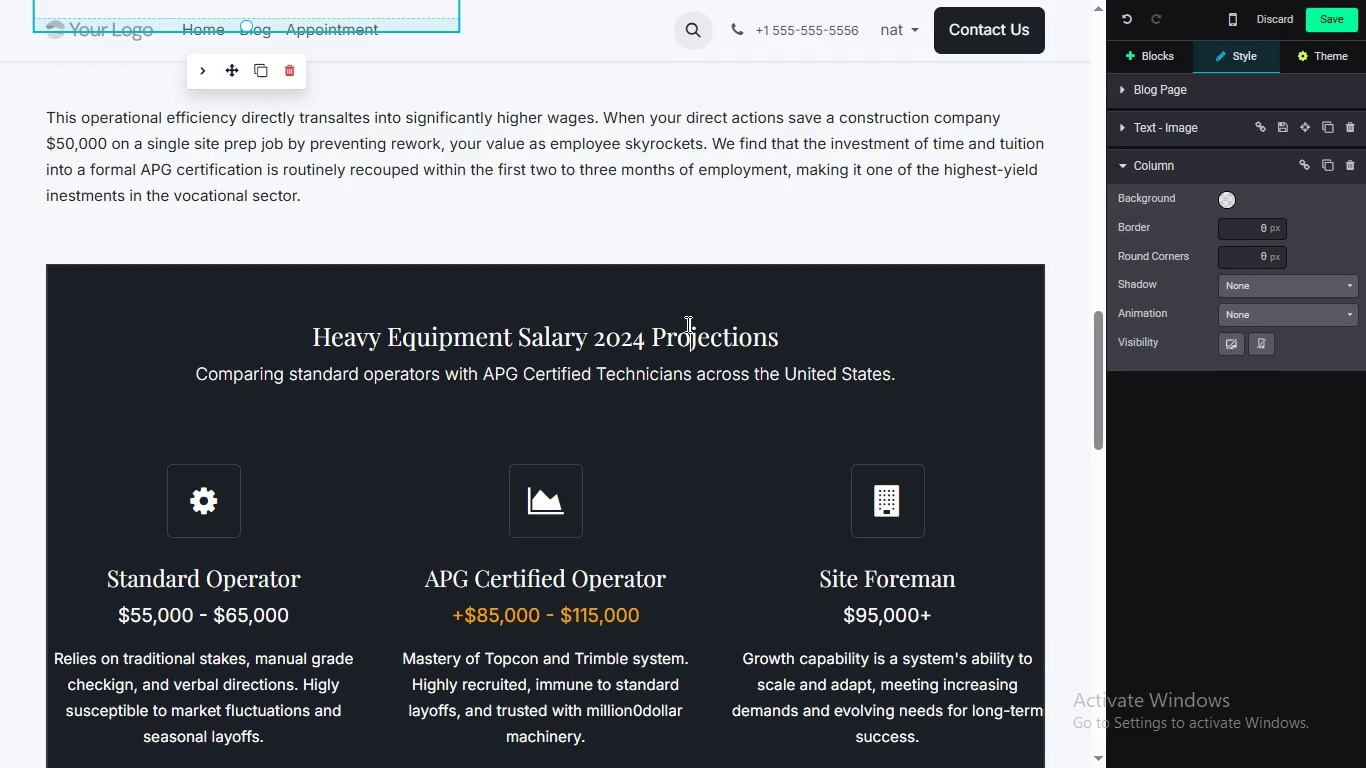 
left_click([686, 324])
 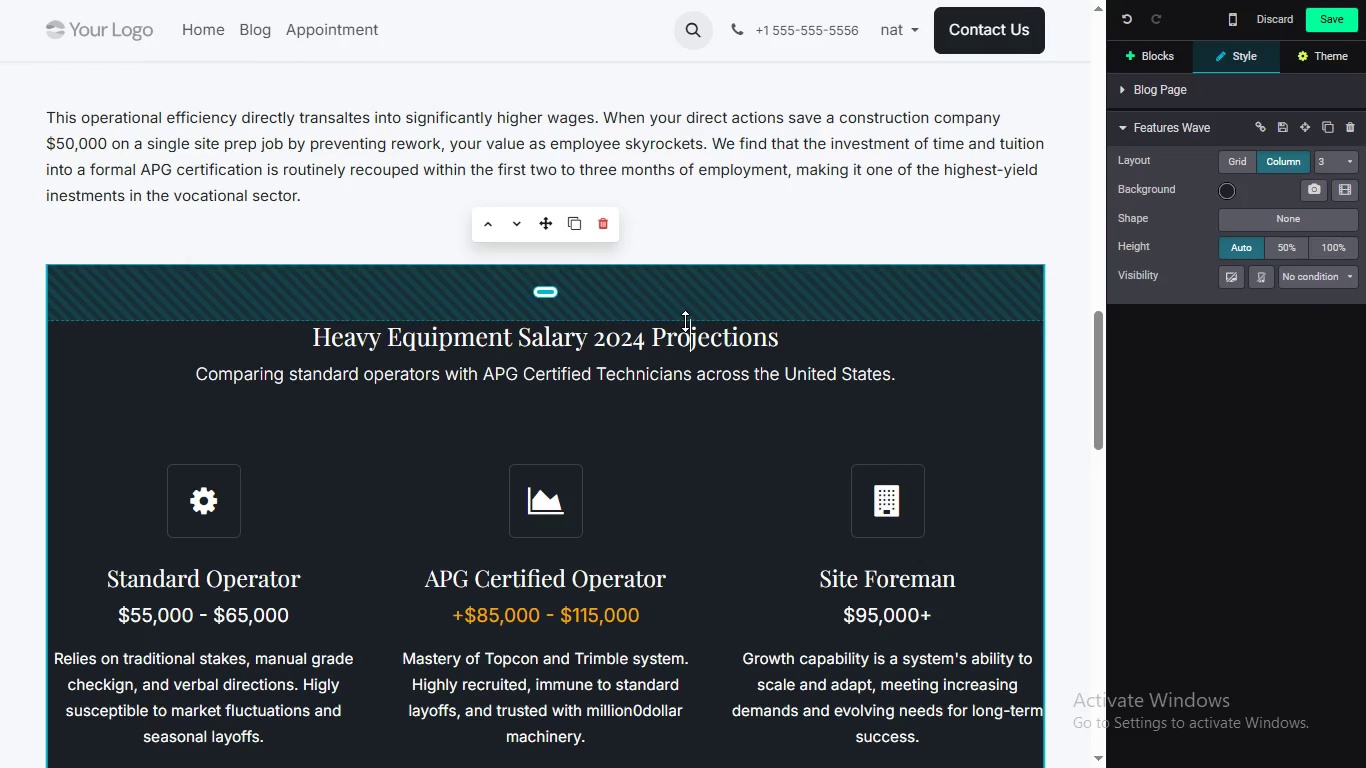 
wait(5.53)
 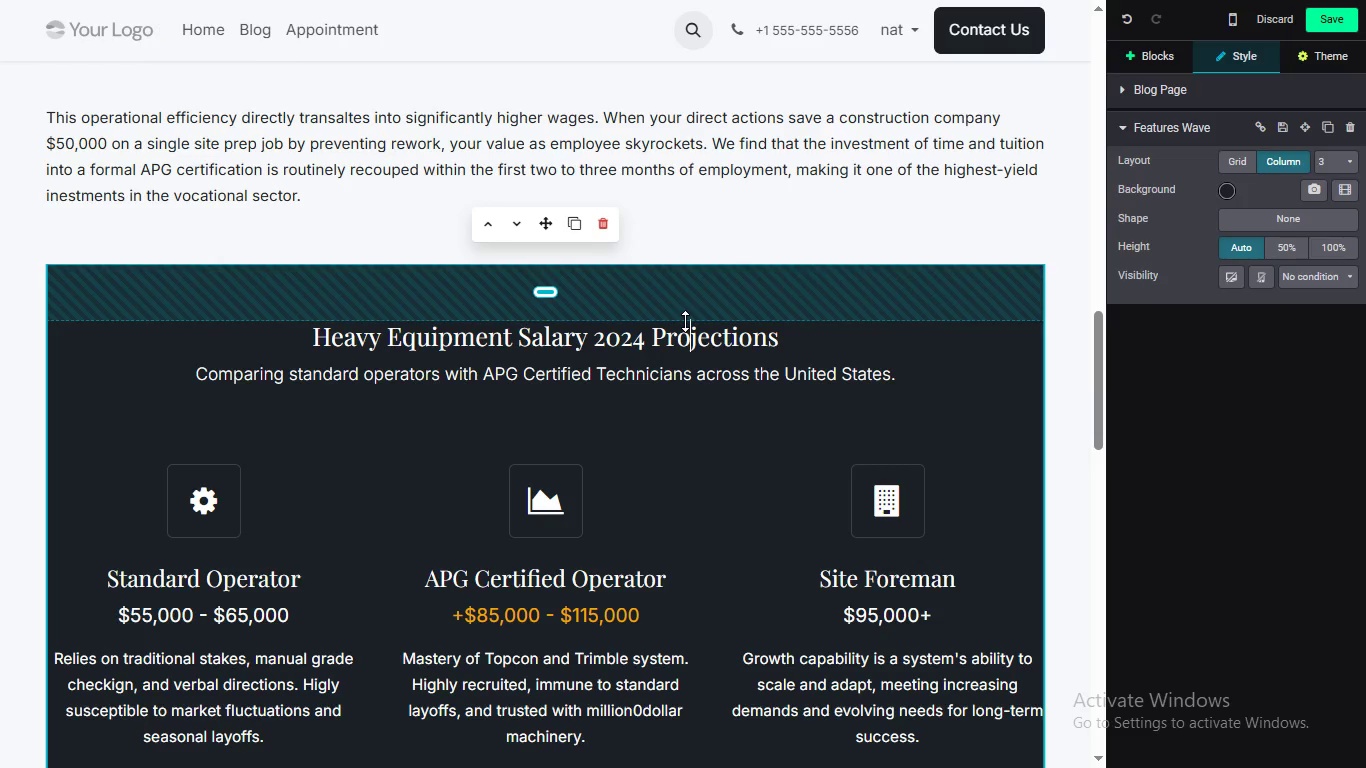 
scroll: coordinate [715, 372], scroll_direction: none, amount: 0.0
 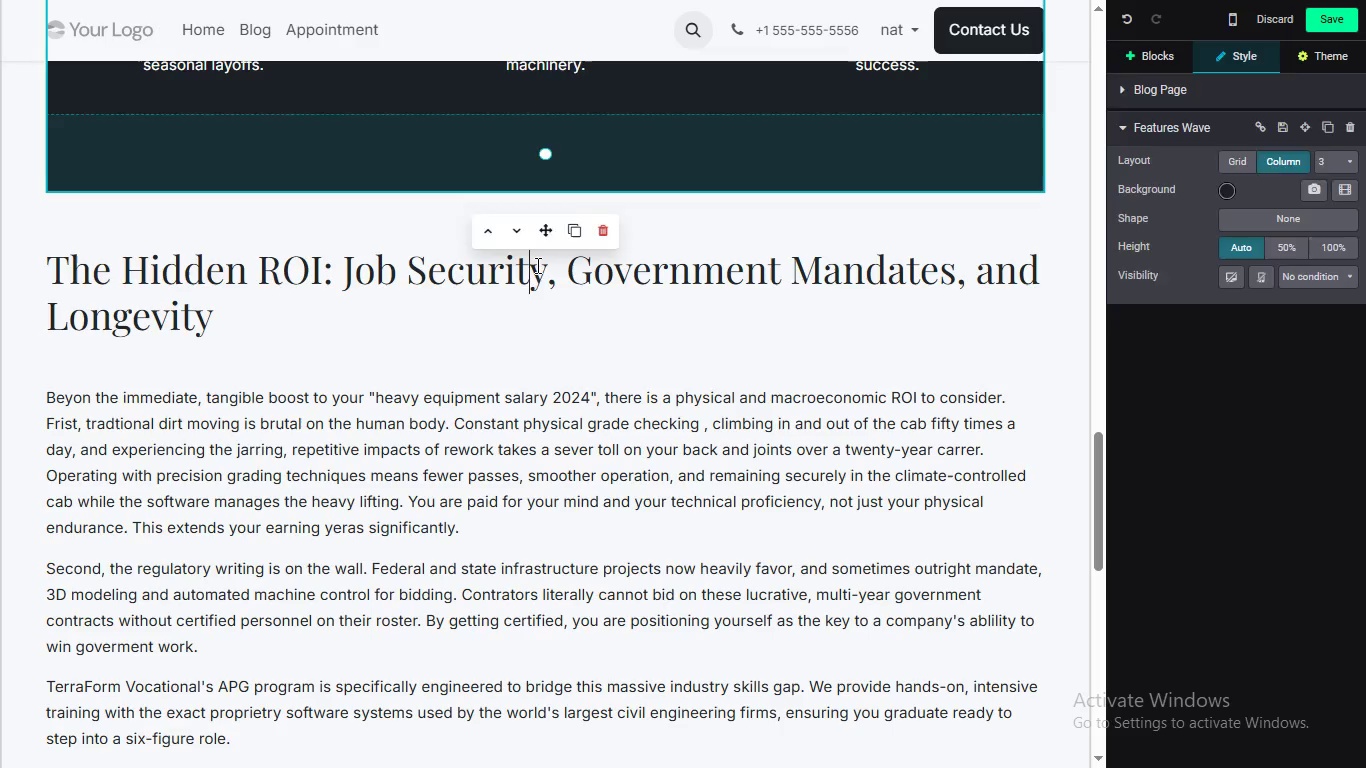 
double_click([537, 266])
 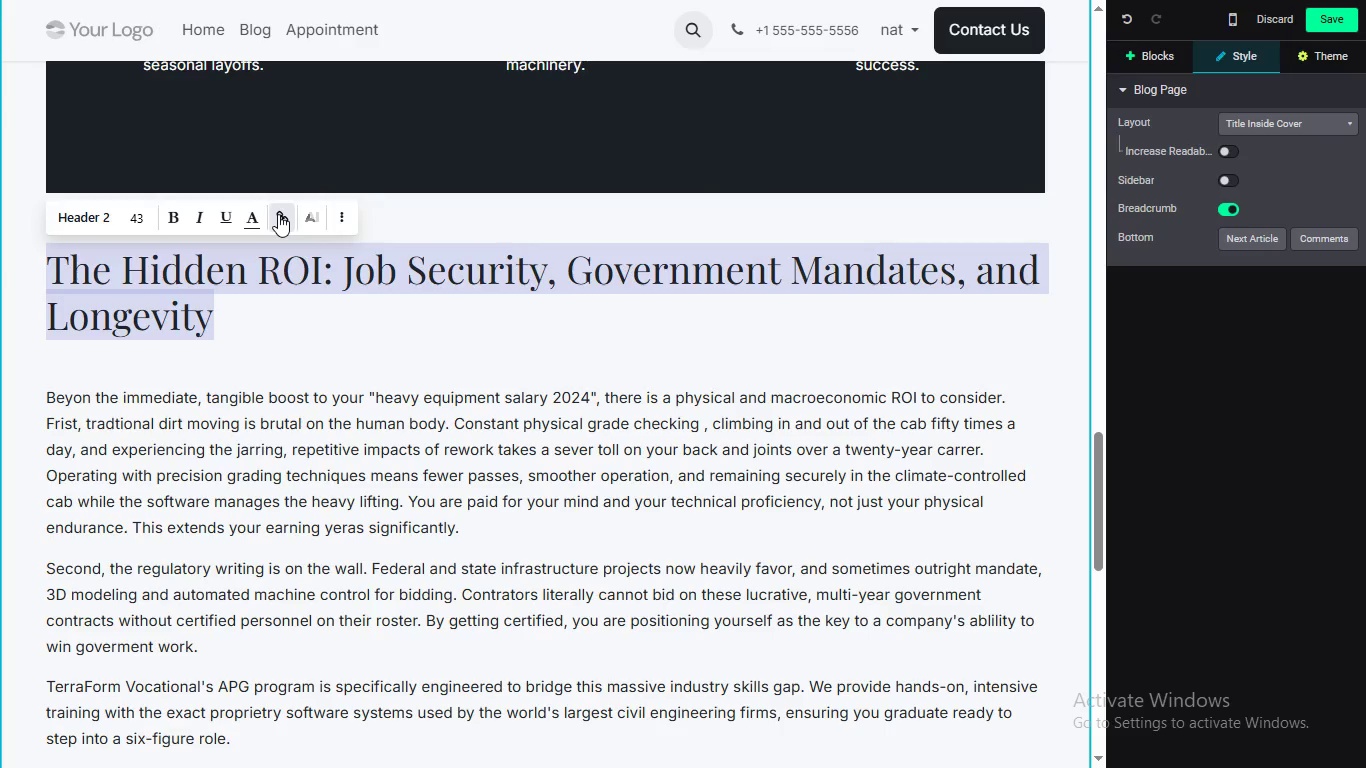 
mouse_move([172, 226])
 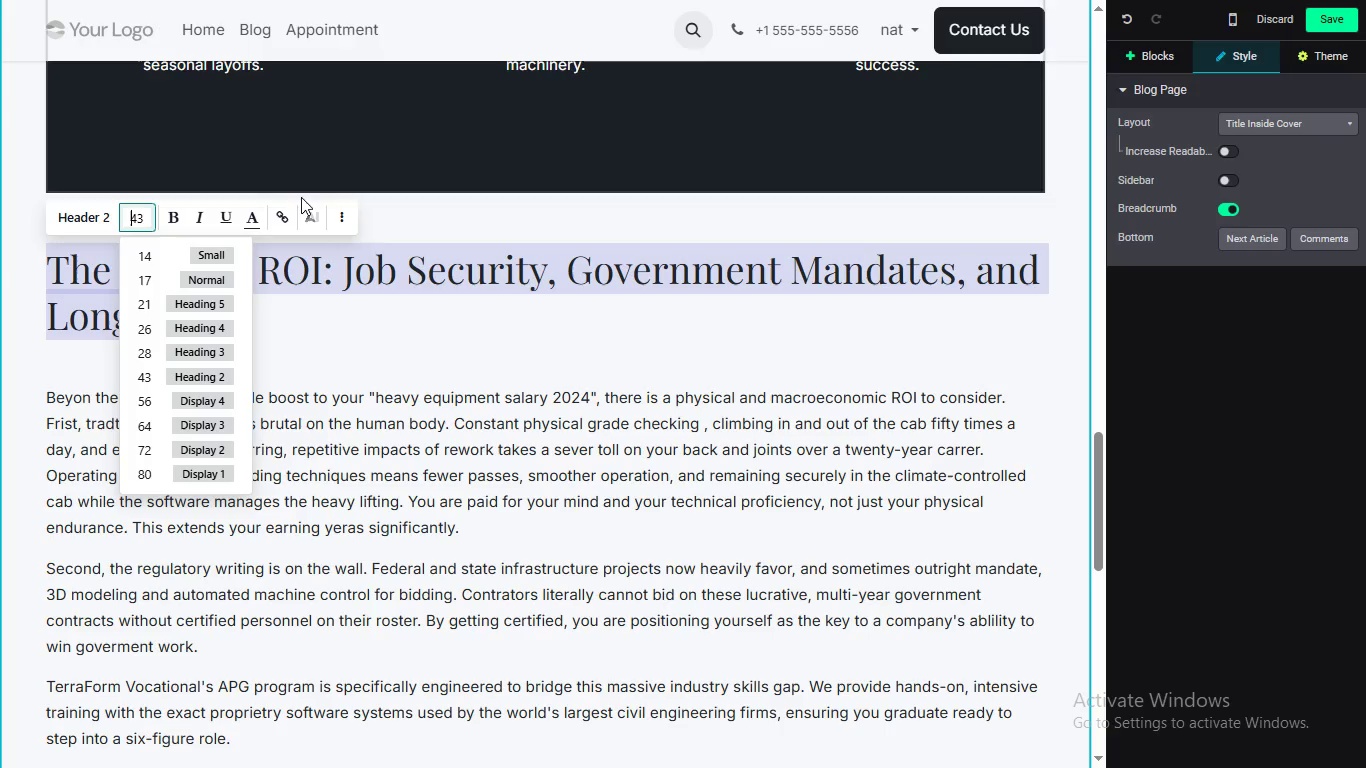 
key(Control+A)
 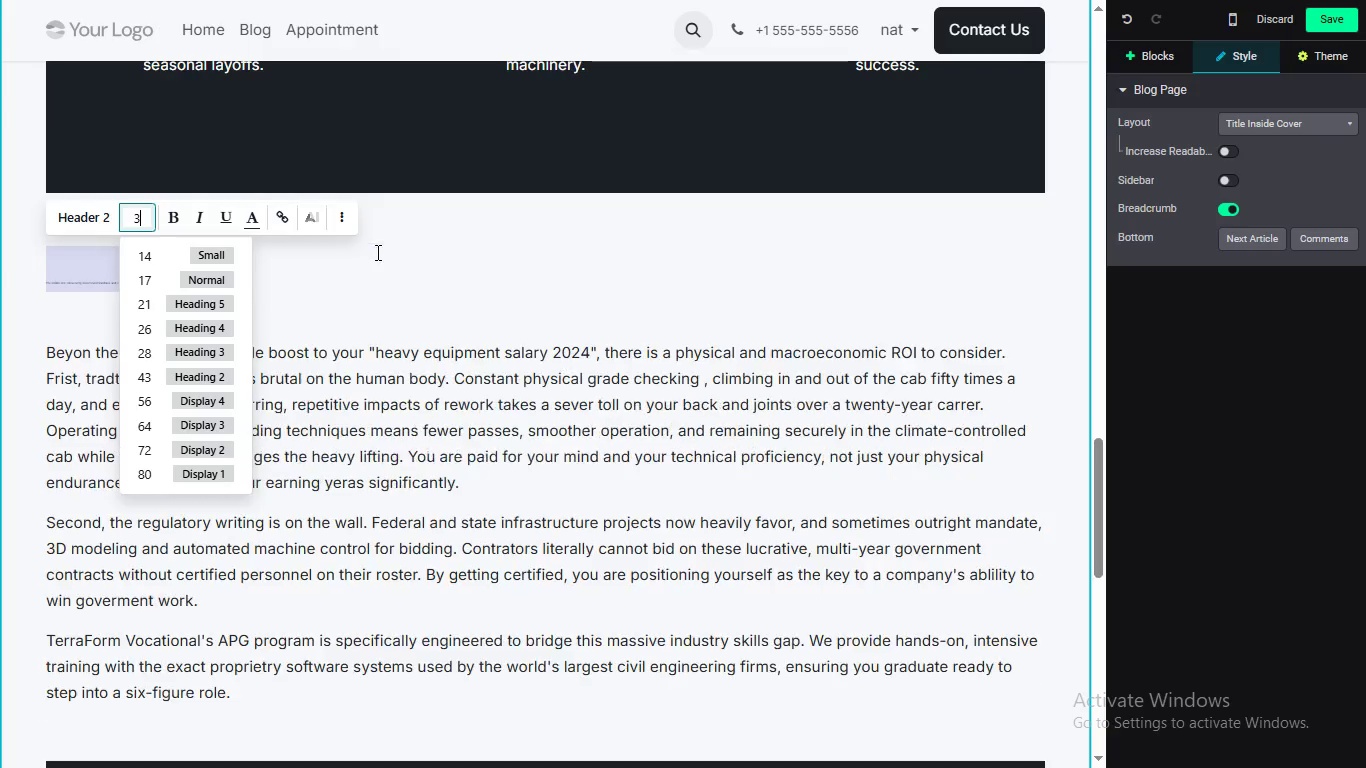 
type(36)
 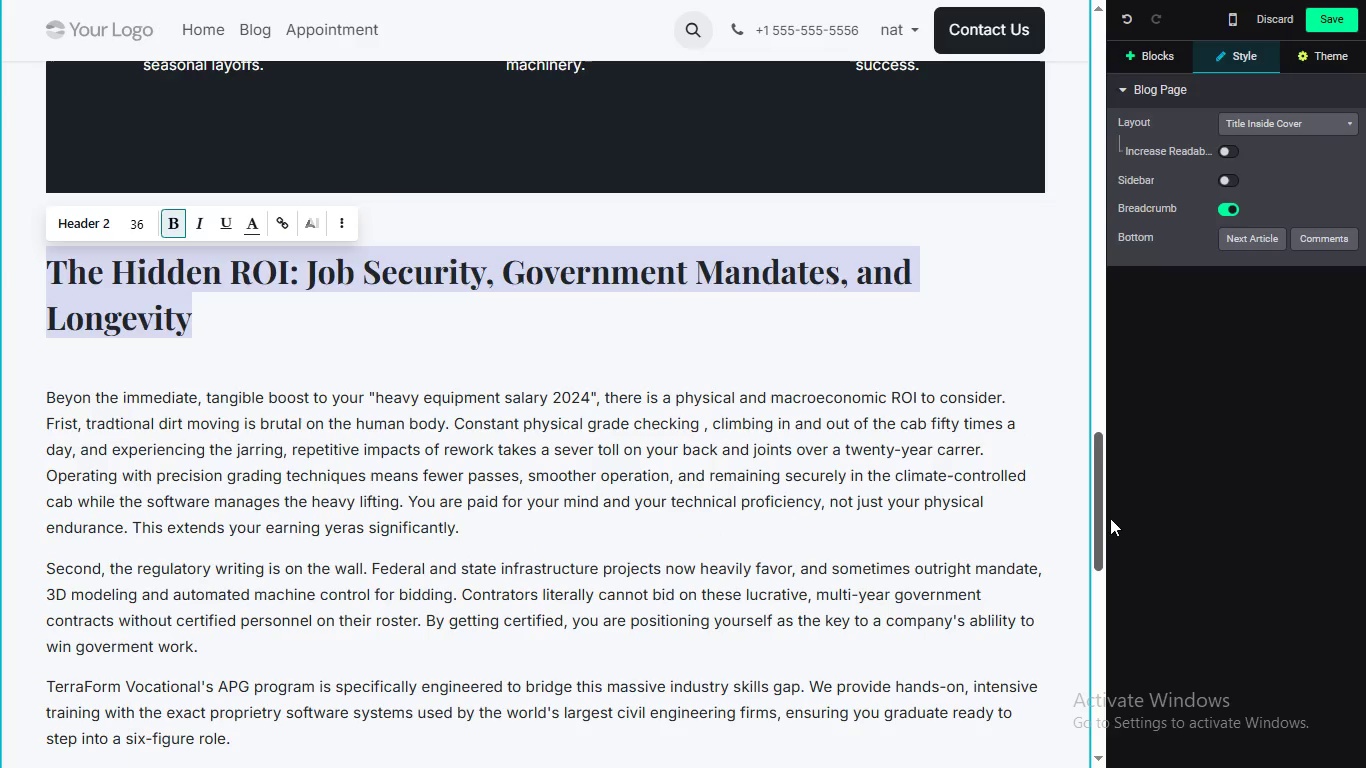 
wait(5.03)
 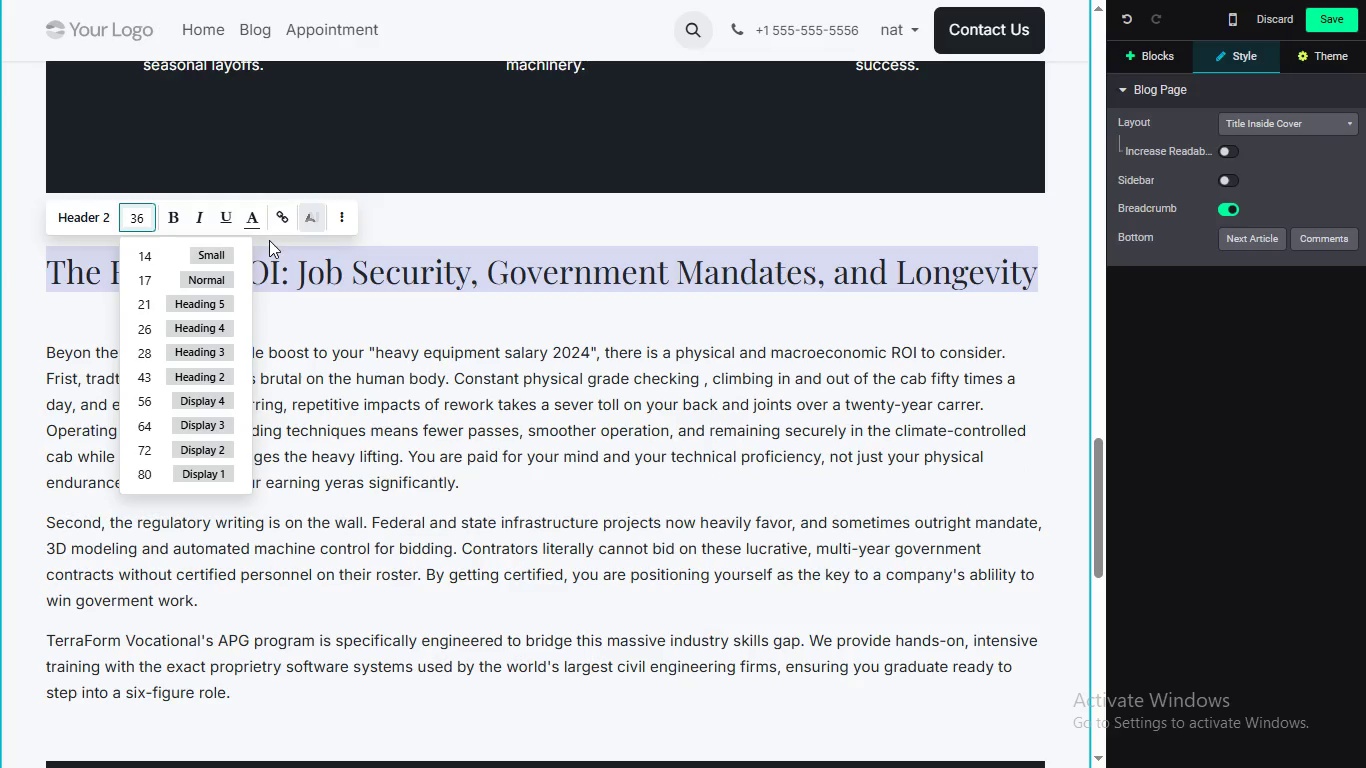 
left_click_drag(start_coordinate=[1090, 518], to_coordinate=[1093, 352])
 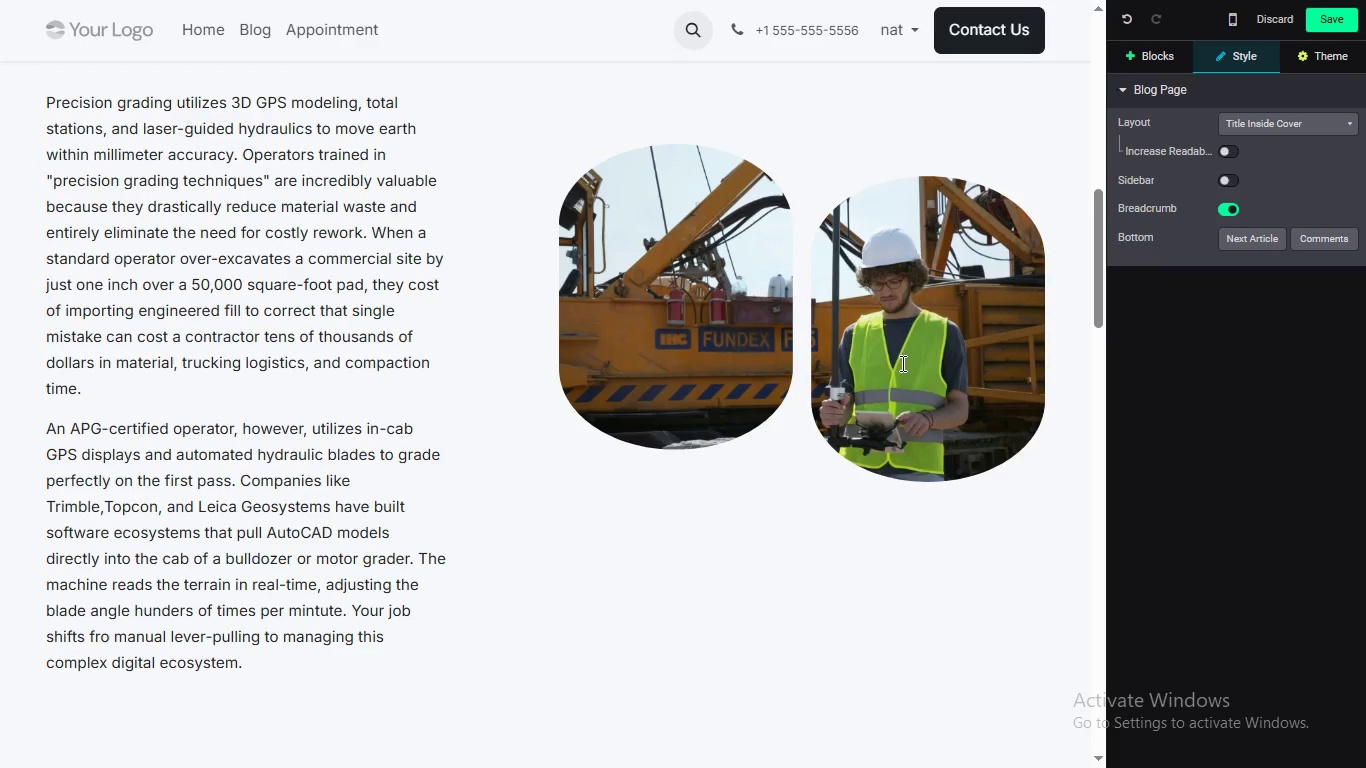 
scroll: coordinate [552, 295], scroll_direction: up, amount: 3.0
 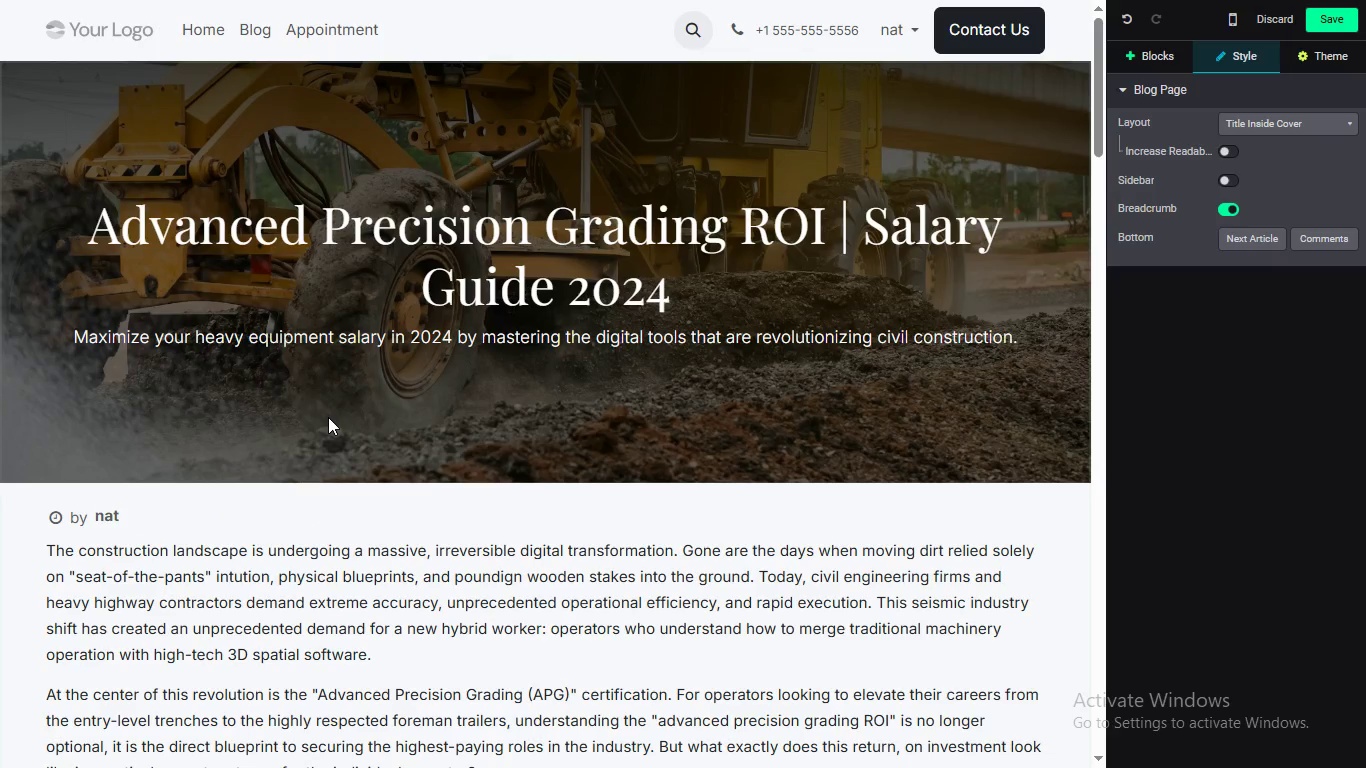 
scroll: coordinate [337, 408], scroll_direction: none, amount: 0.0
 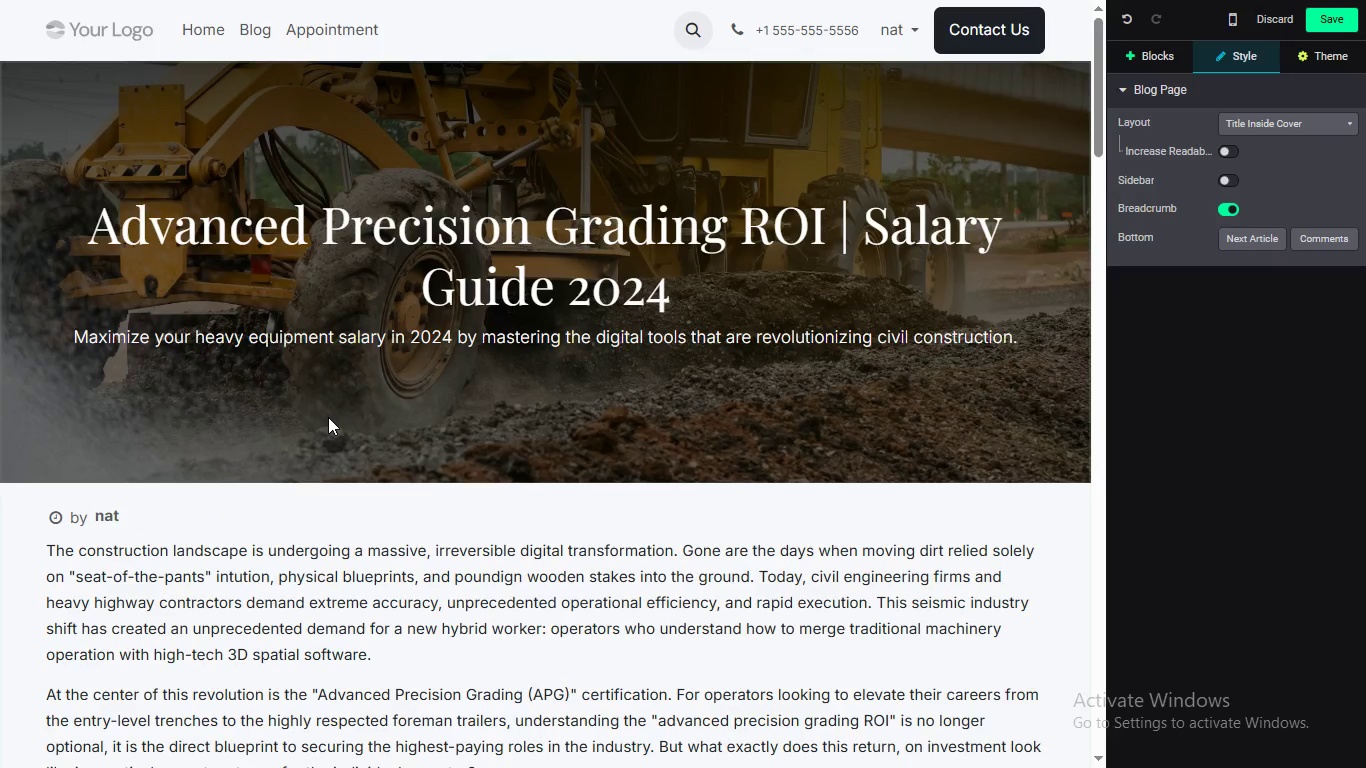 
double_click([314, 257])
 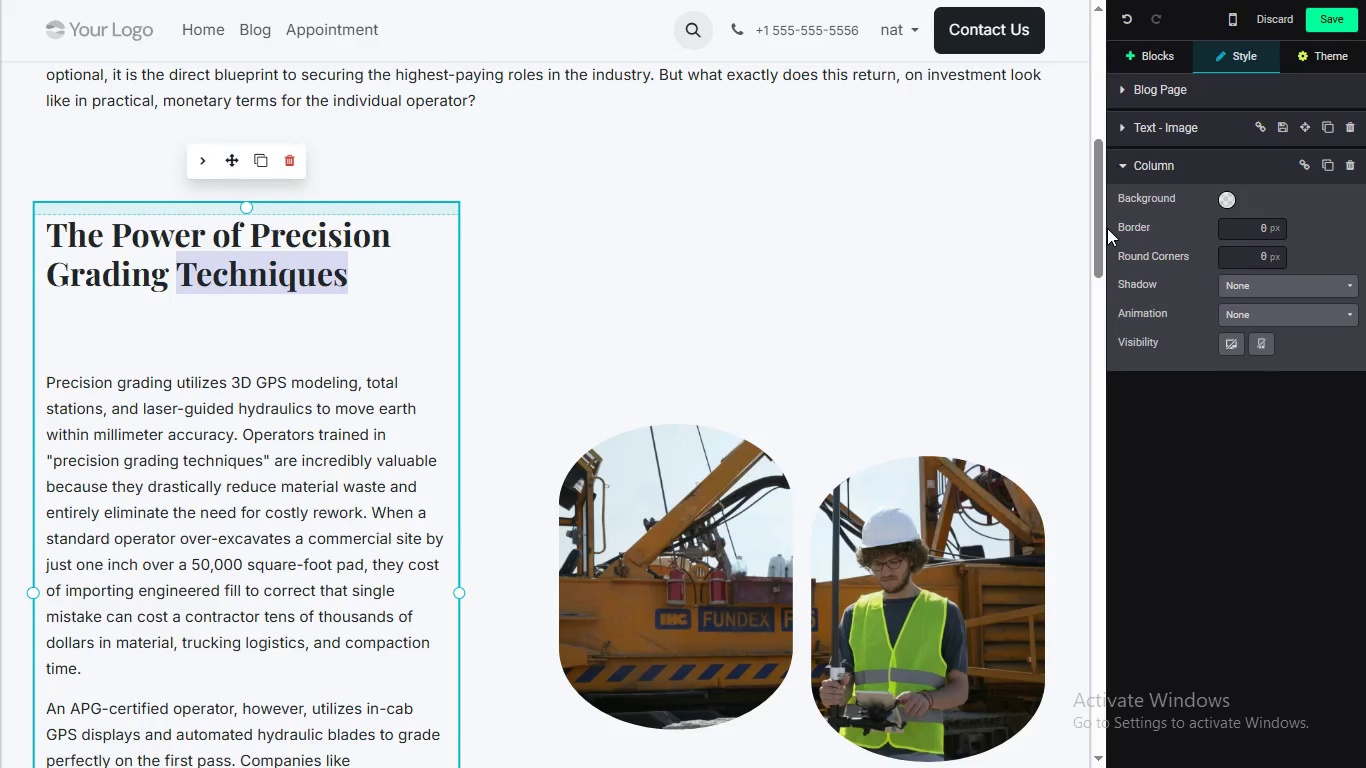 
left_click_drag(start_coordinate=[1106, 225], to_coordinate=[1094, 260])
 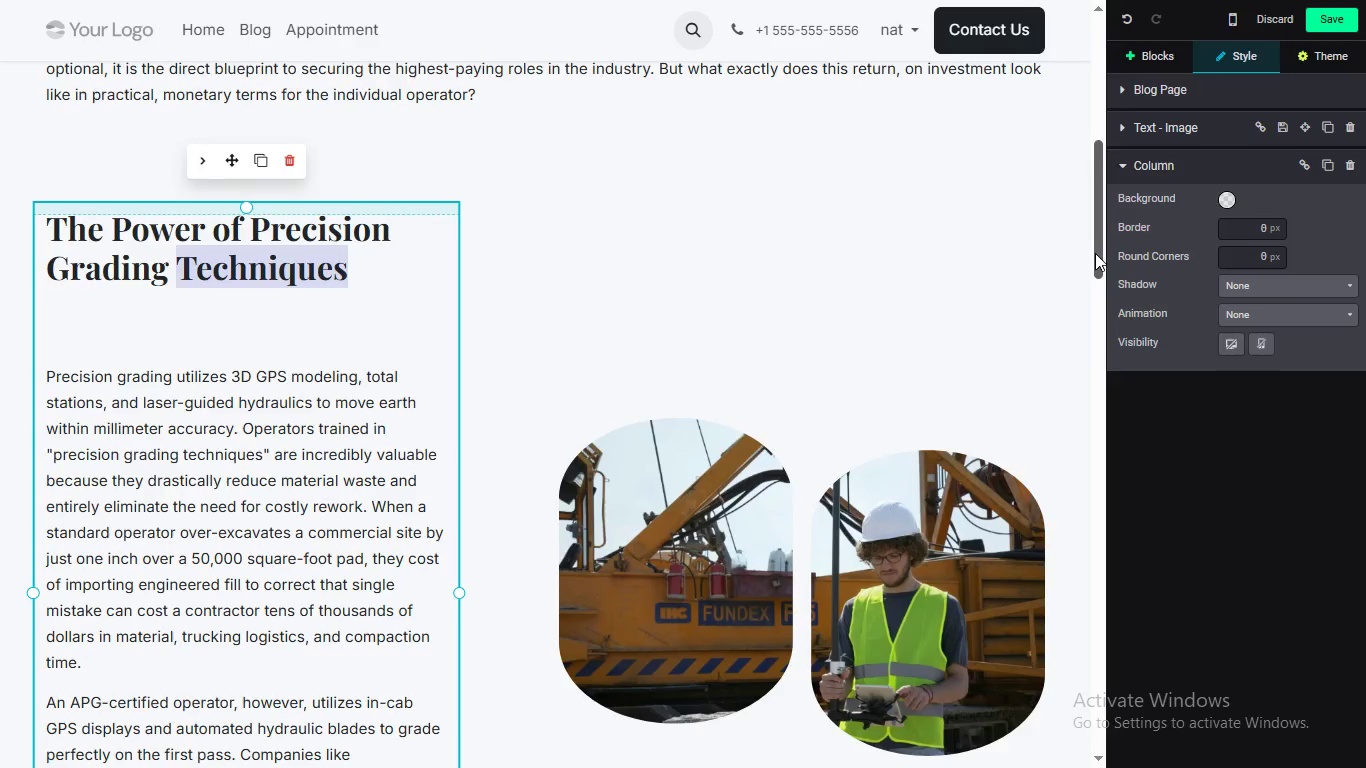 
left_click_drag(start_coordinate=[1096, 247], to_coordinate=[1060, 418])
 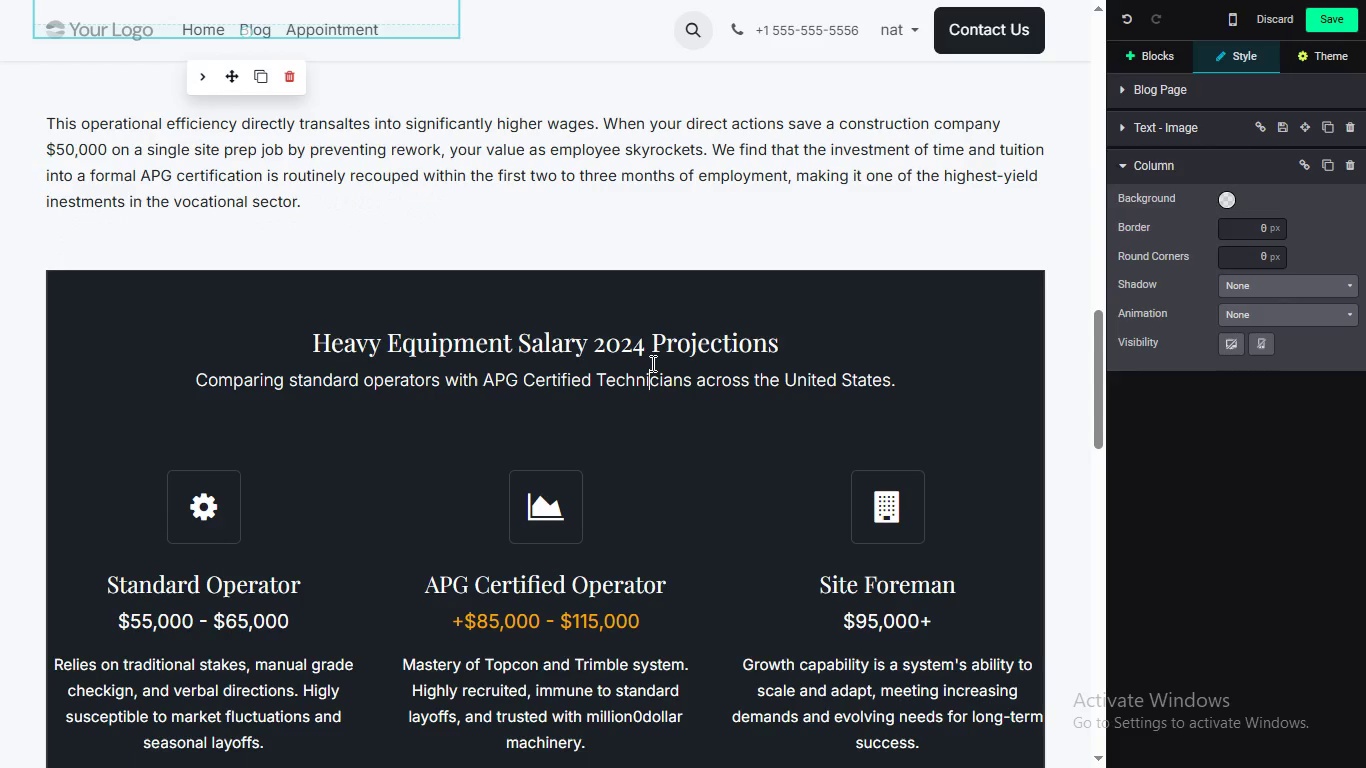 
left_click([651, 354])
 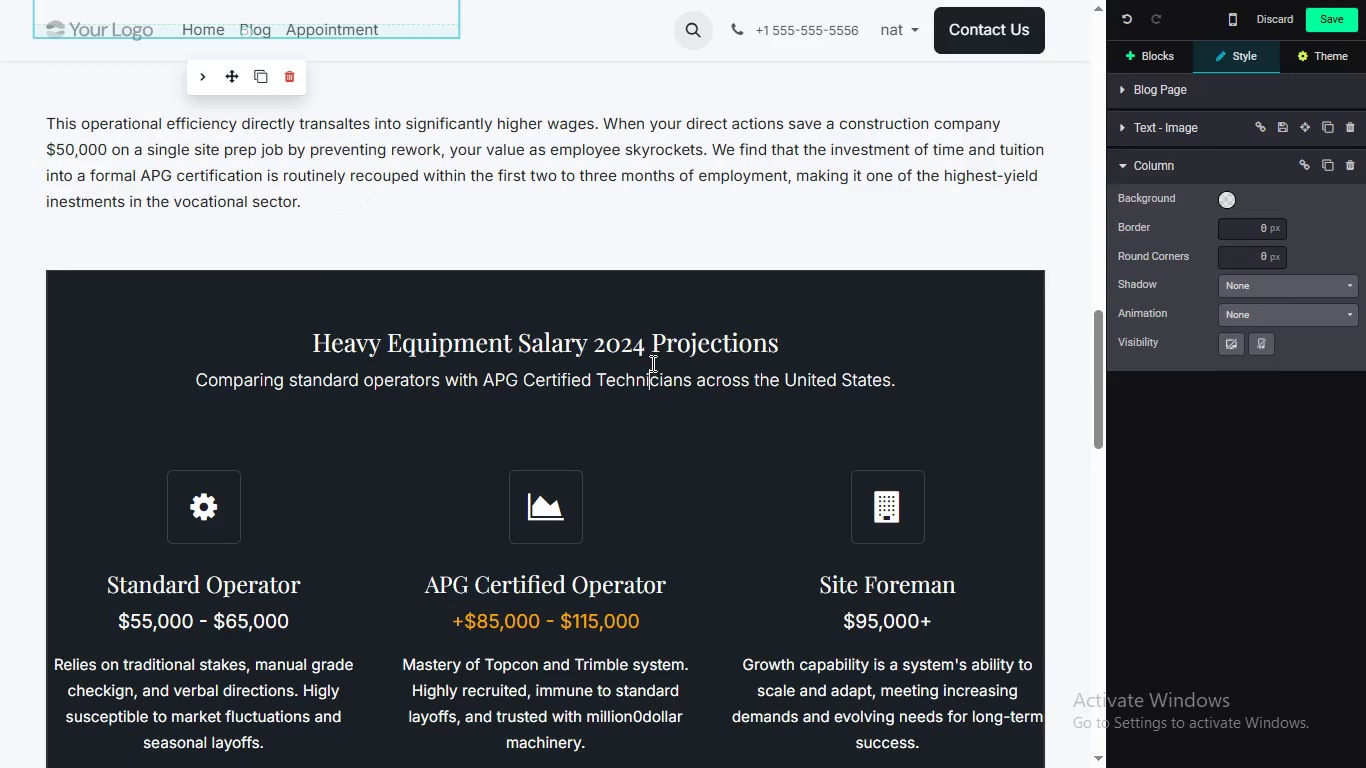 
left_click_drag(start_coordinate=[651, 354], to_coordinate=[652, 348])
 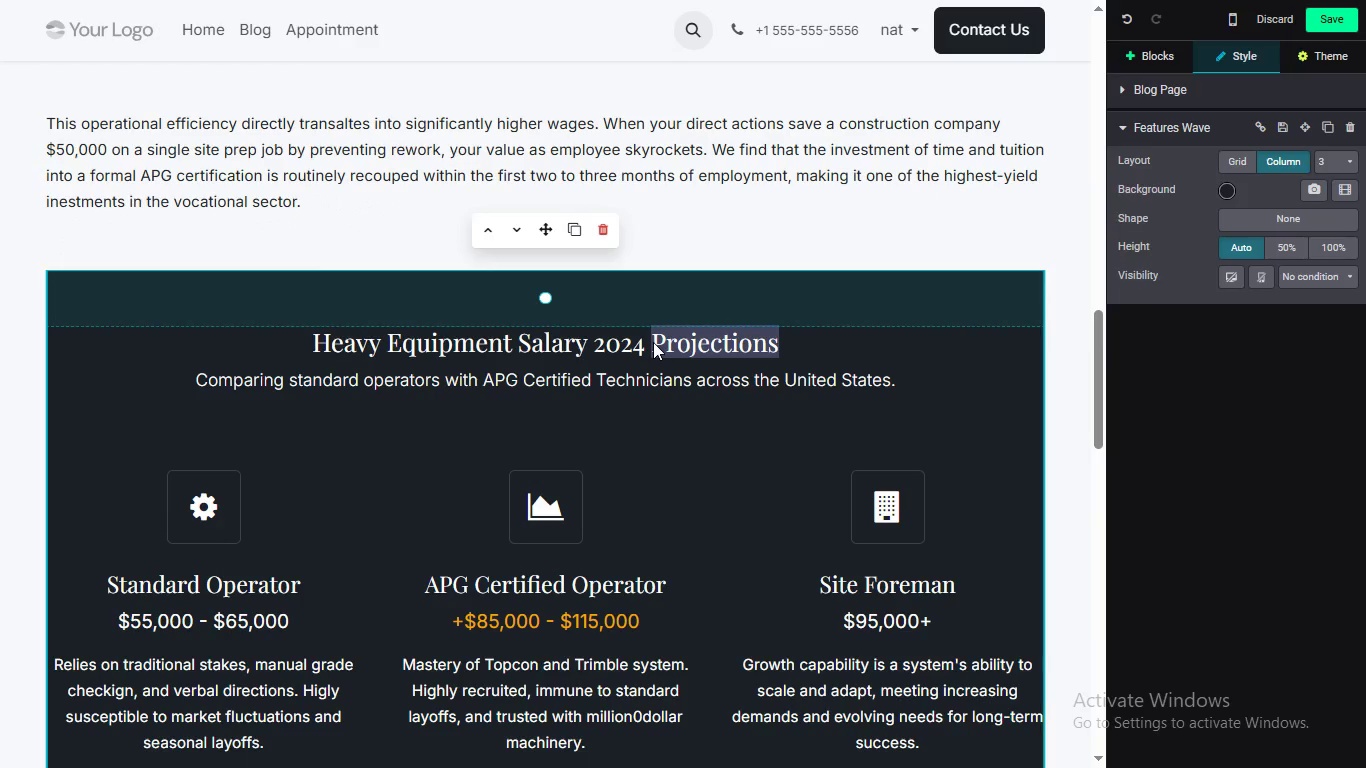 
double_click([654, 341])
 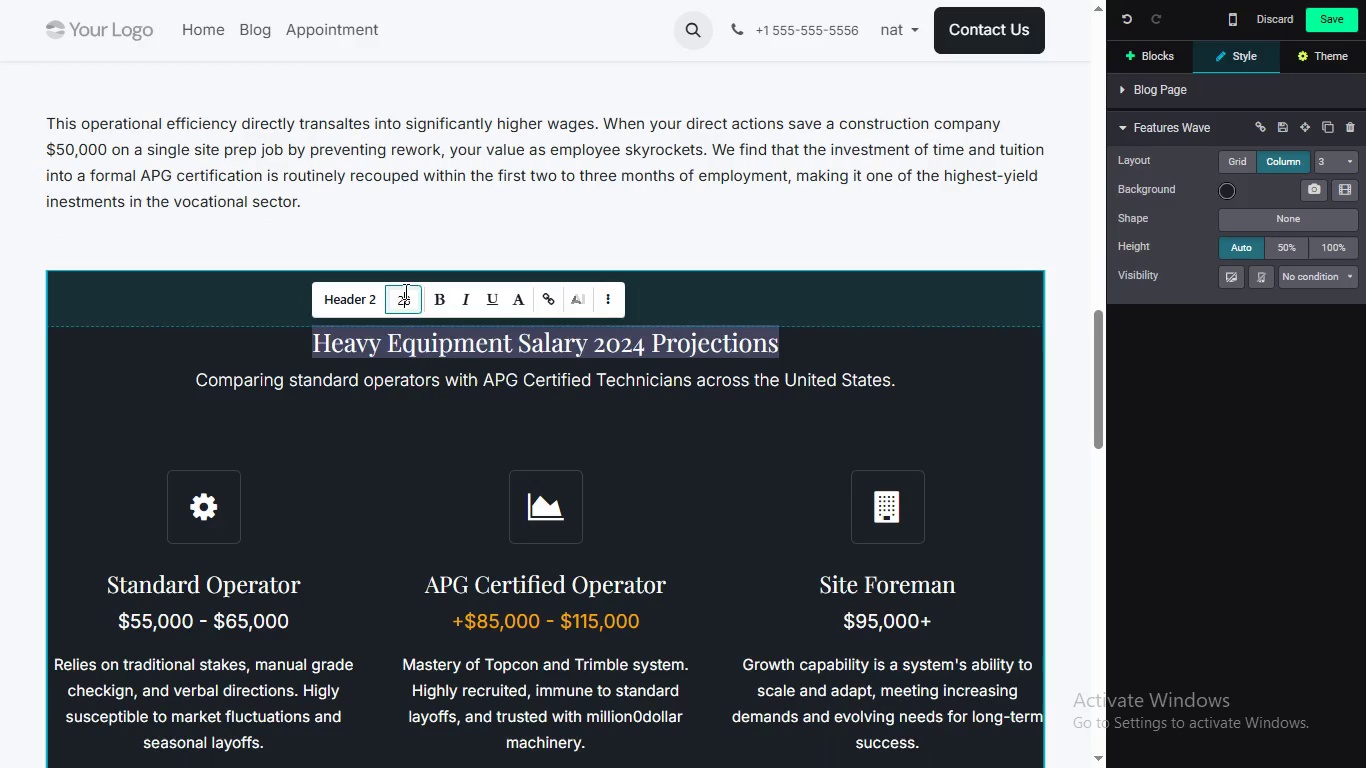 
double_click([404, 291])
 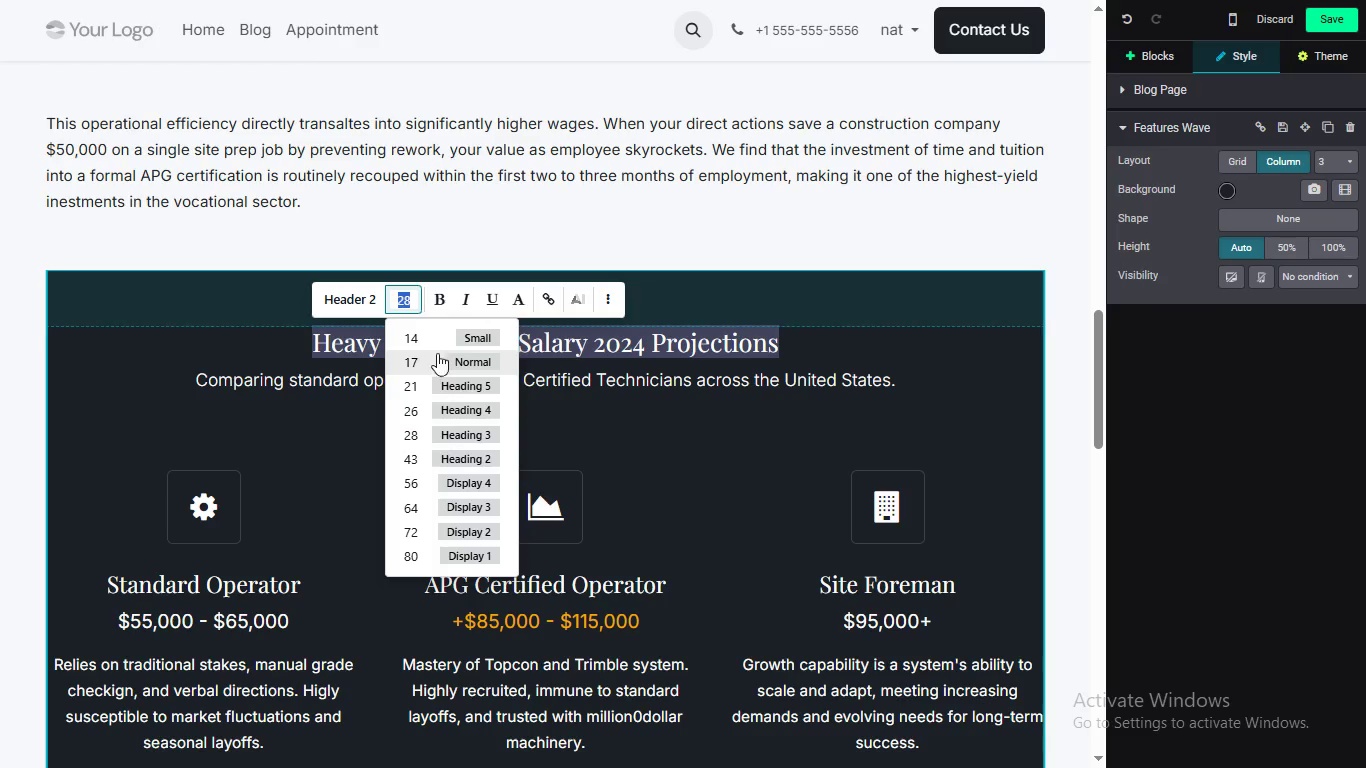 
wait(6.62)
 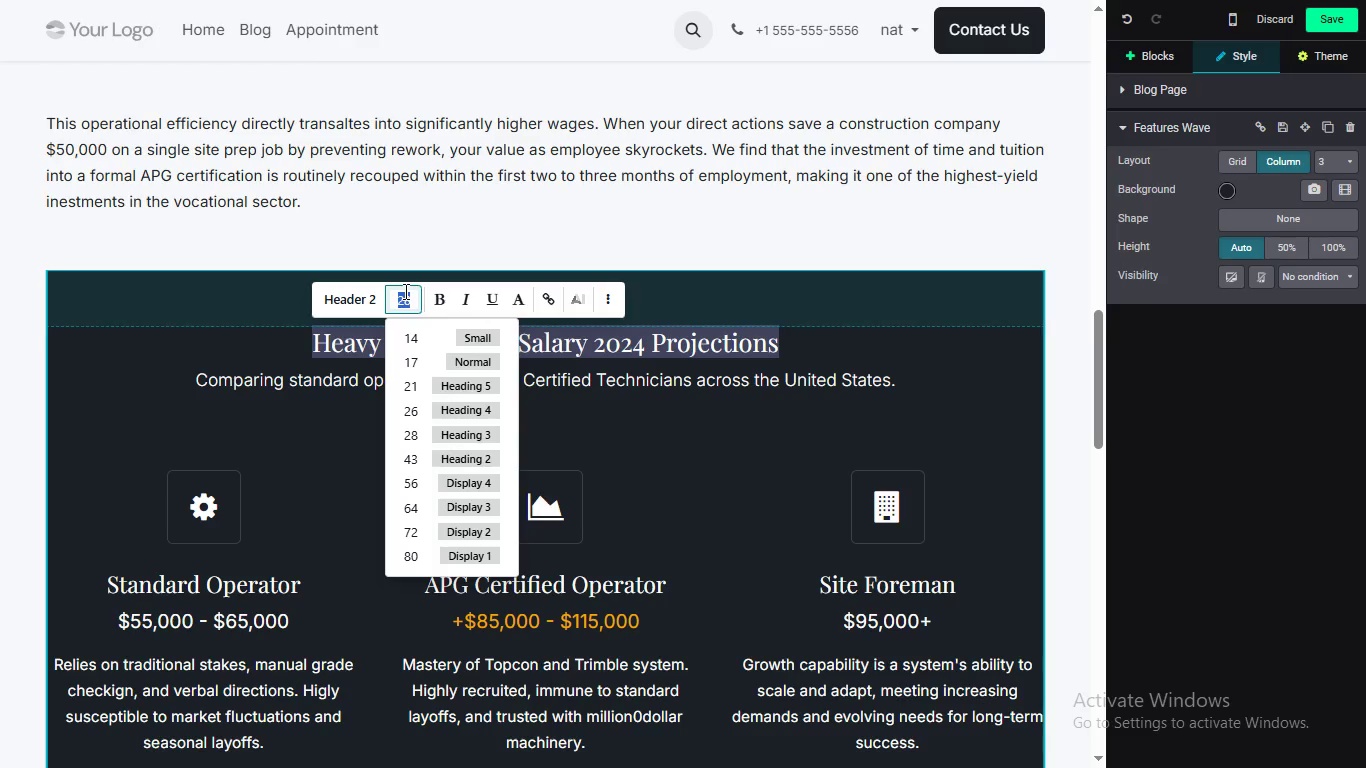 
type(32)
 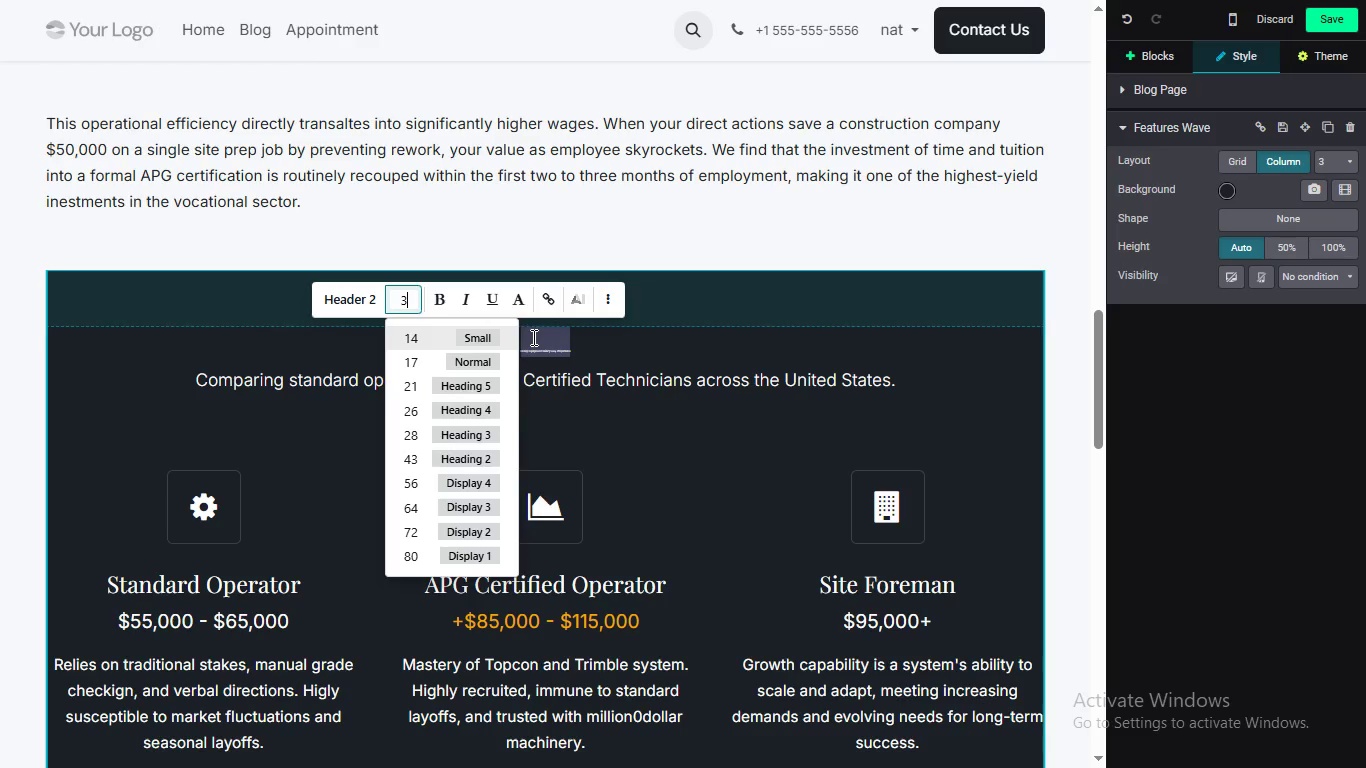 
key(2)
 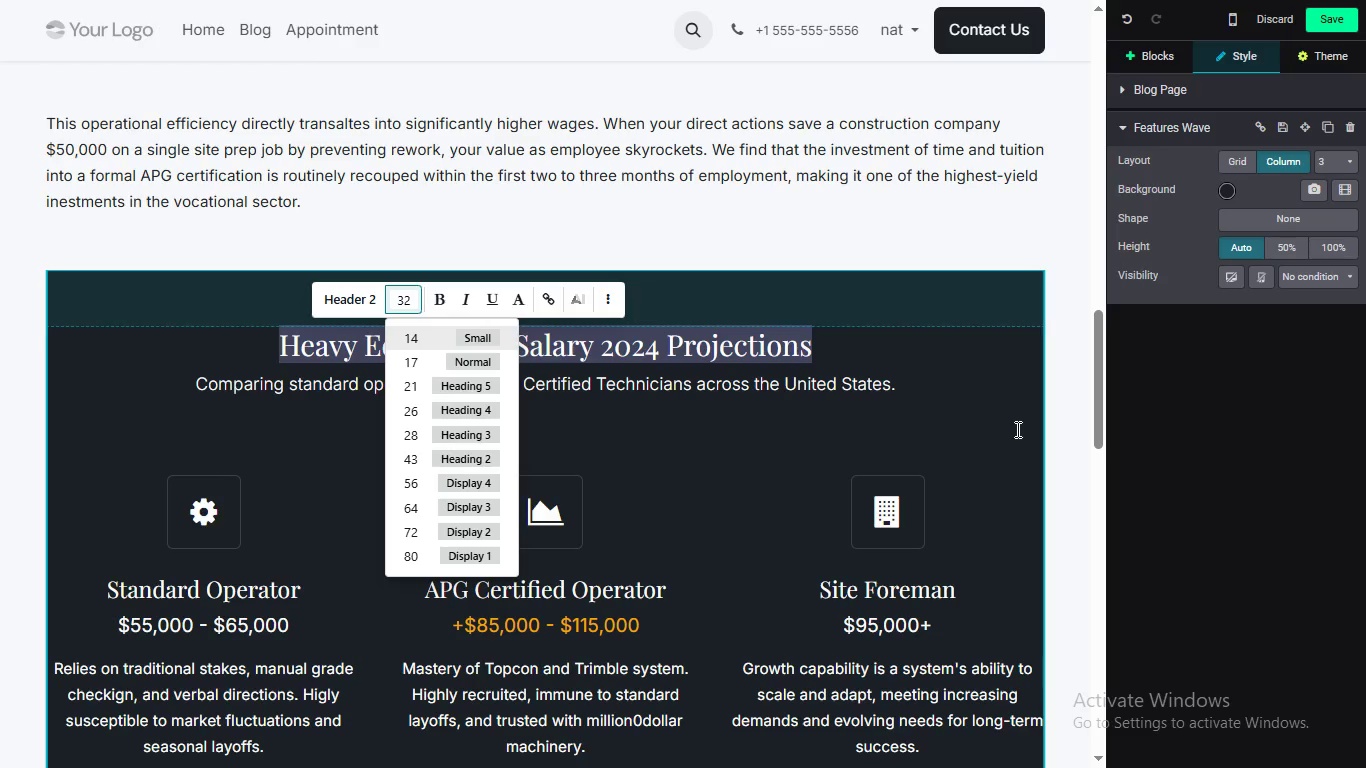 
left_click_drag(start_coordinate=[1099, 363], to_coordinate=[1099, 390])
 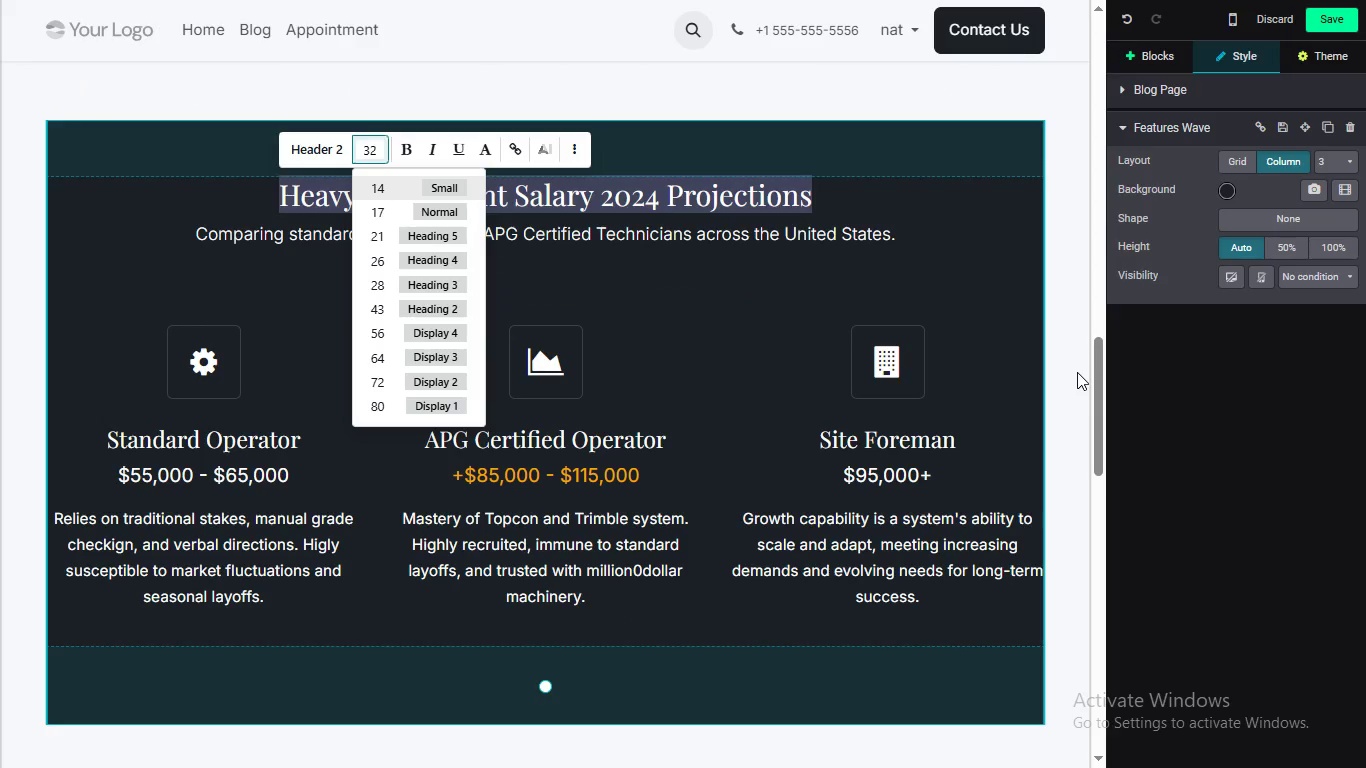 
left_click([1079, 375])
 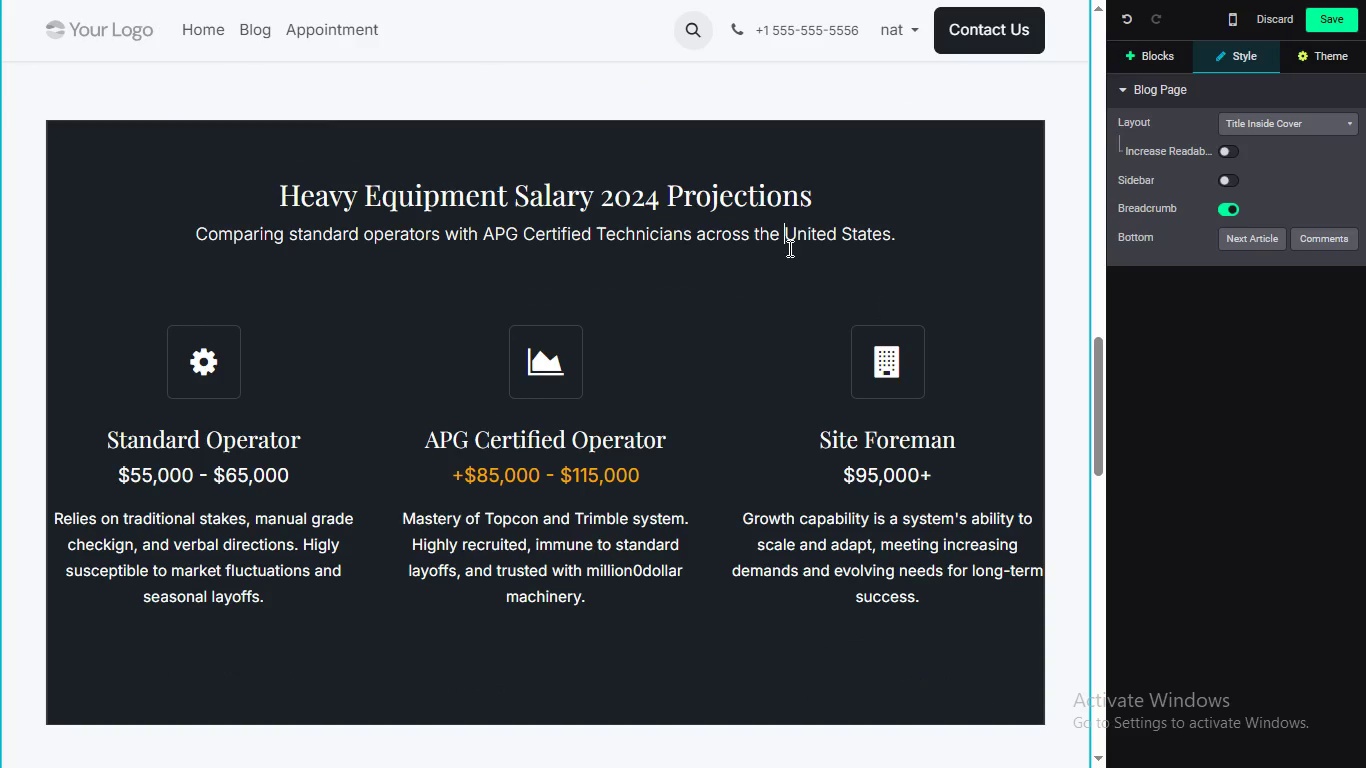 
double_click([788, 248])
 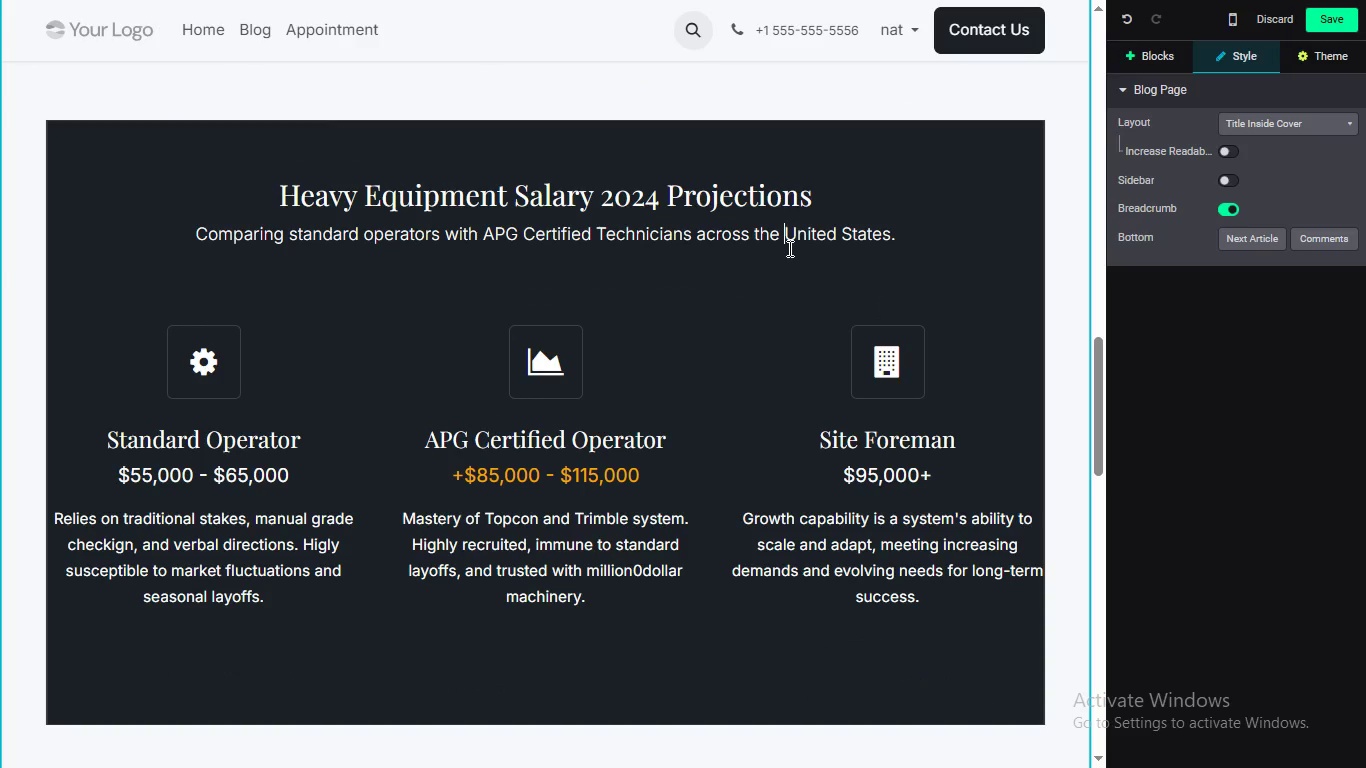 
triple_click([788, 248])
 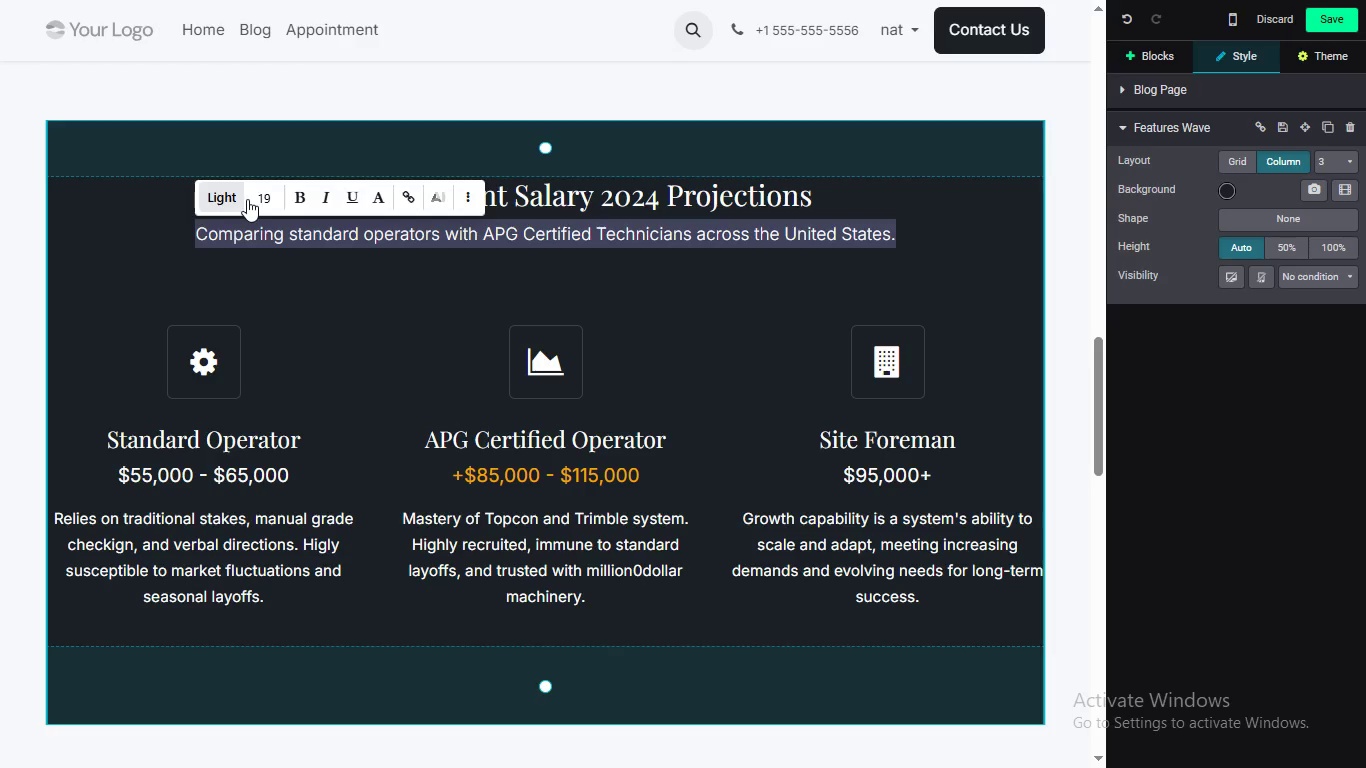 
left_click([264, 195])
 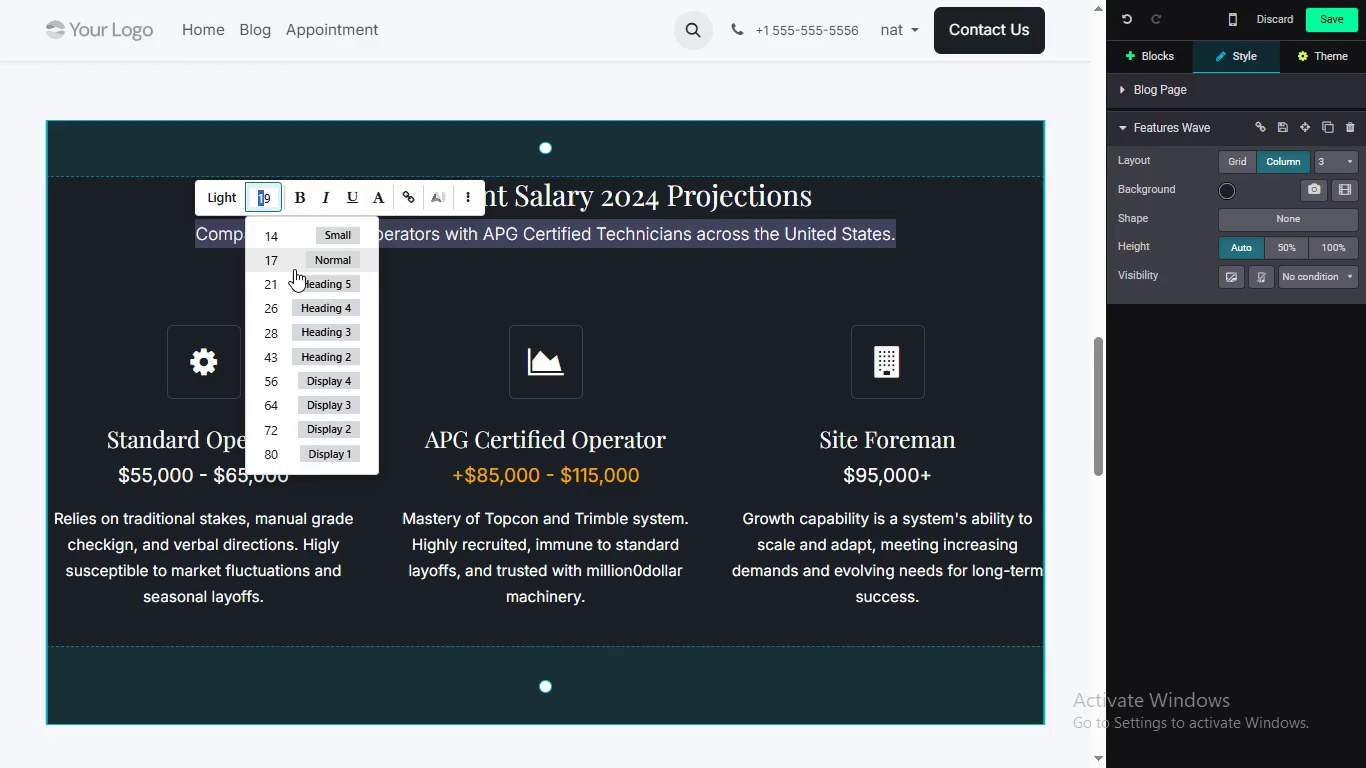 
left_click([294, 269])
 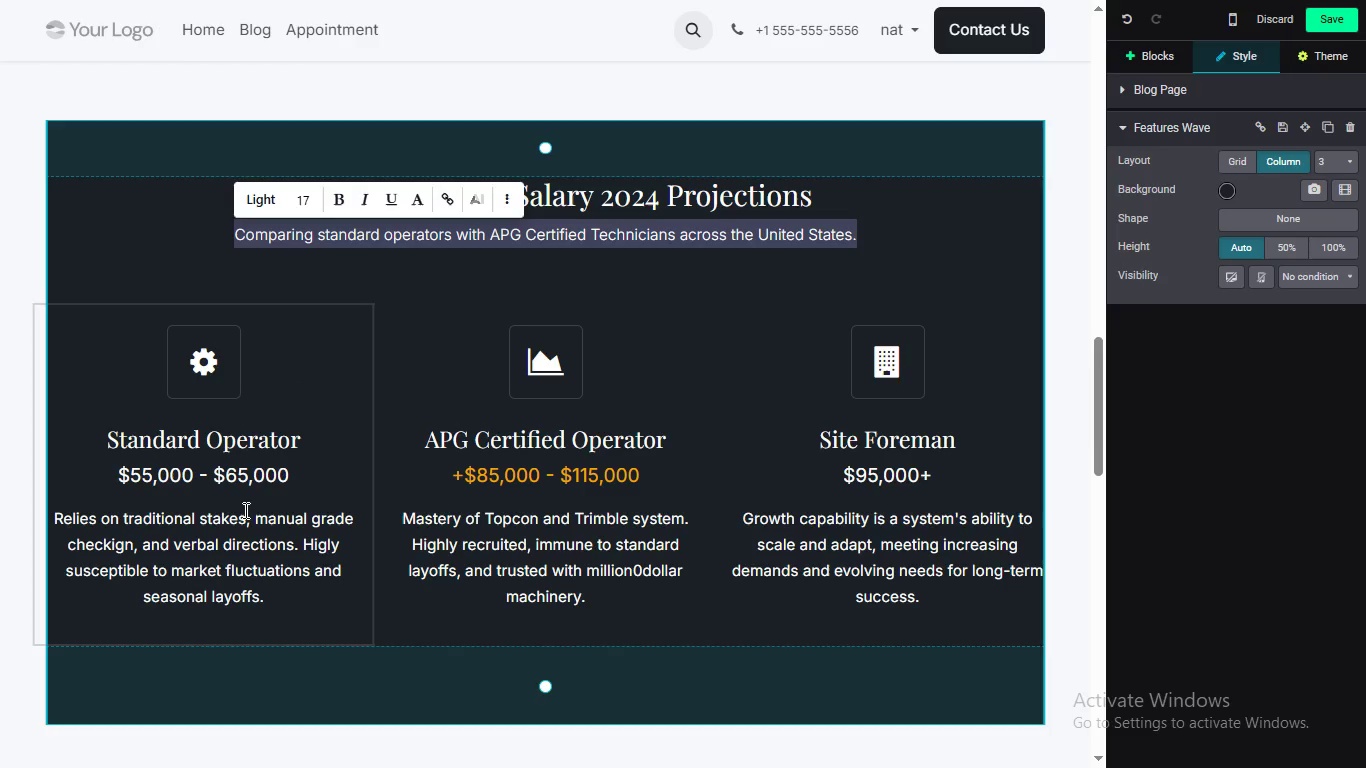 
left_click([244, 510])
 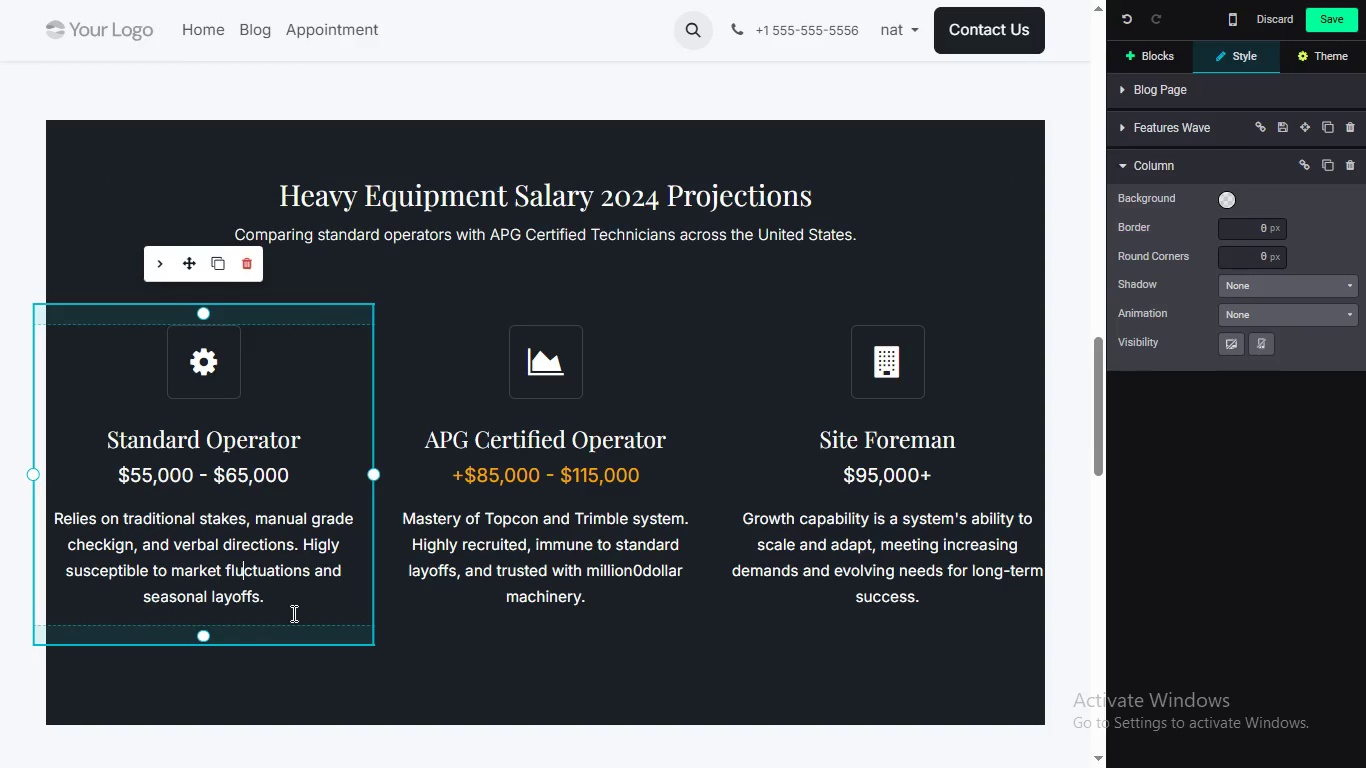 
left_click_drag(start_coordinate=[290, 600], to_coordinate=[198, 480])
 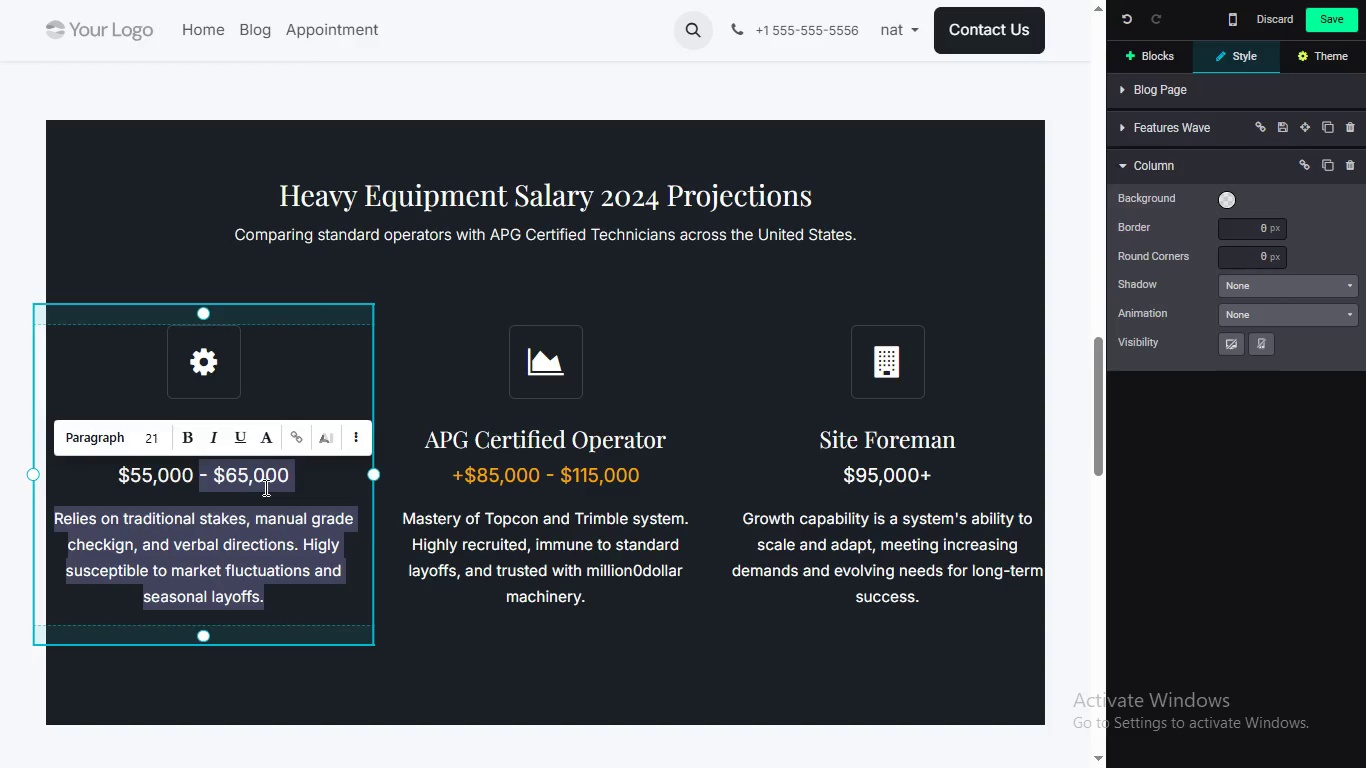 
wait(7.42)
 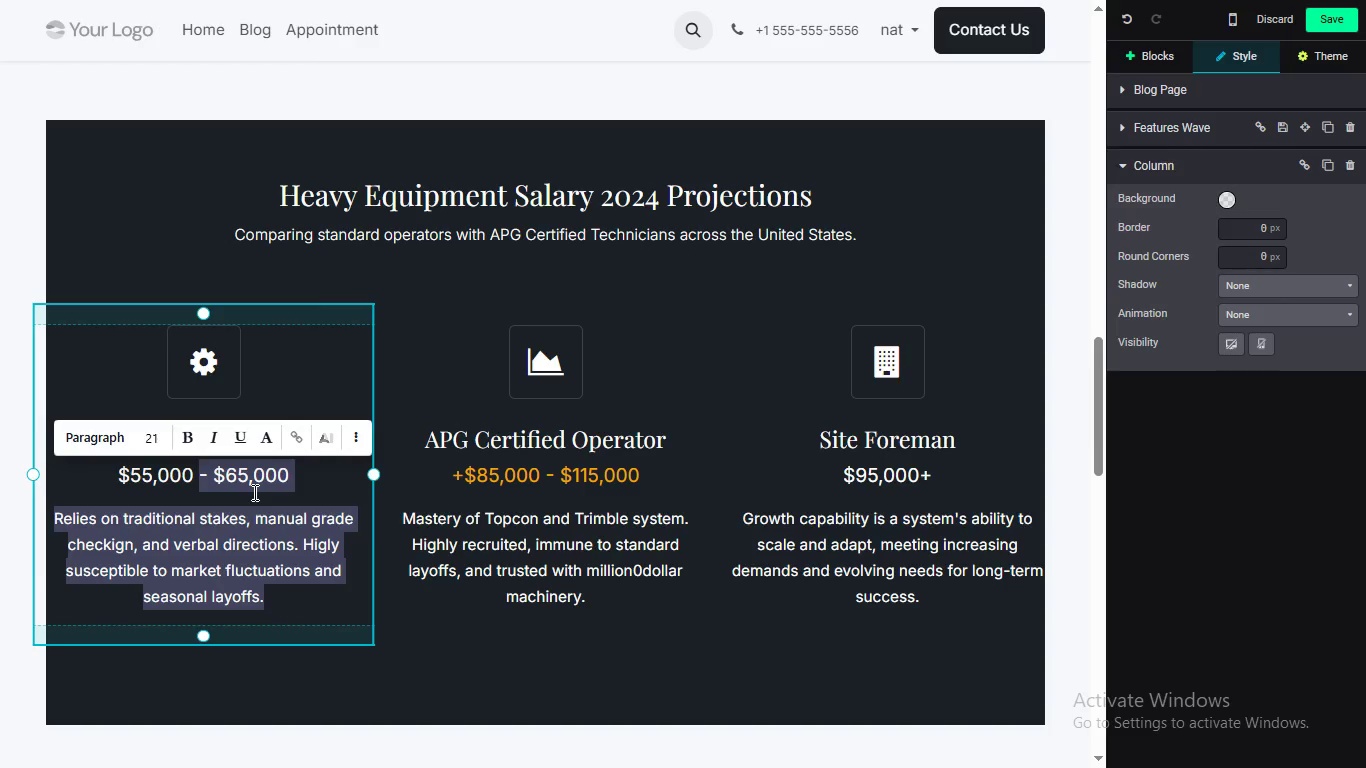 
double_click([277, 593])
 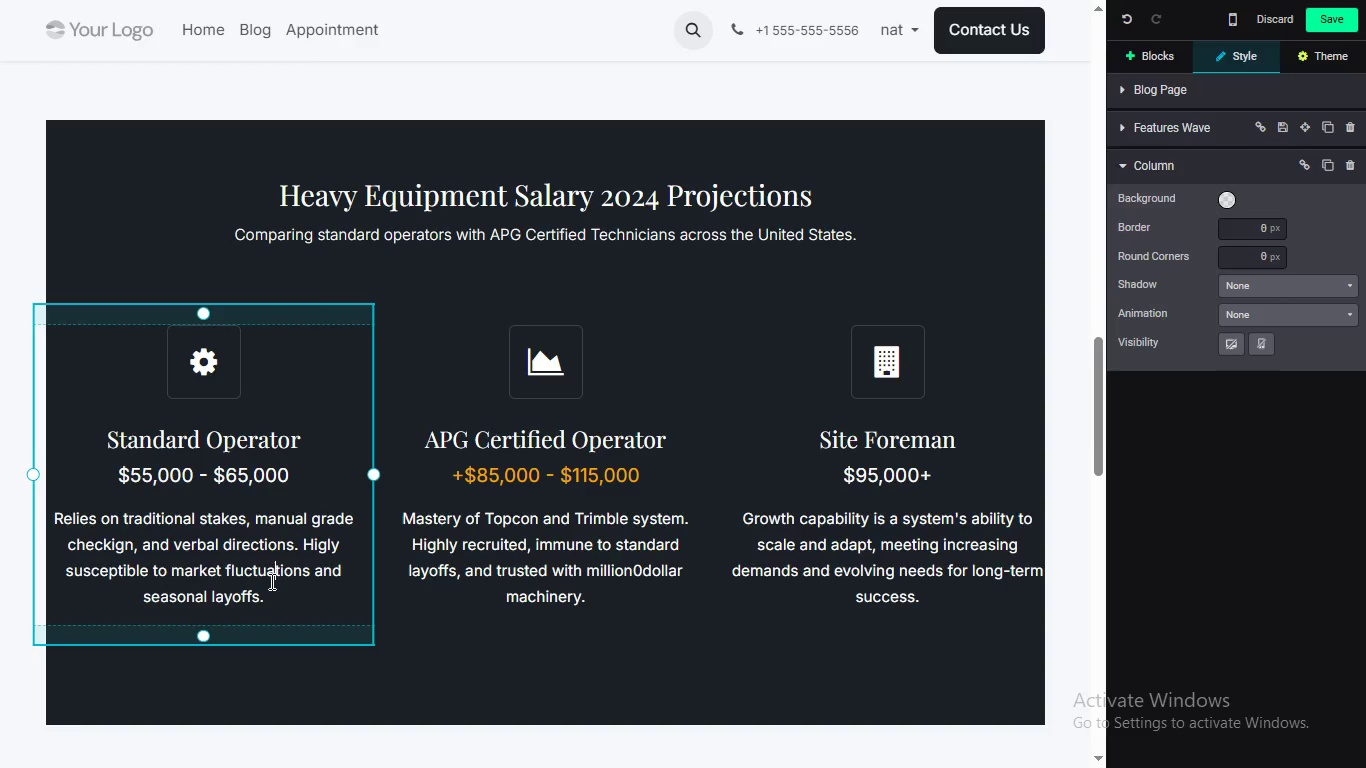 
triple_click([271, 582])
 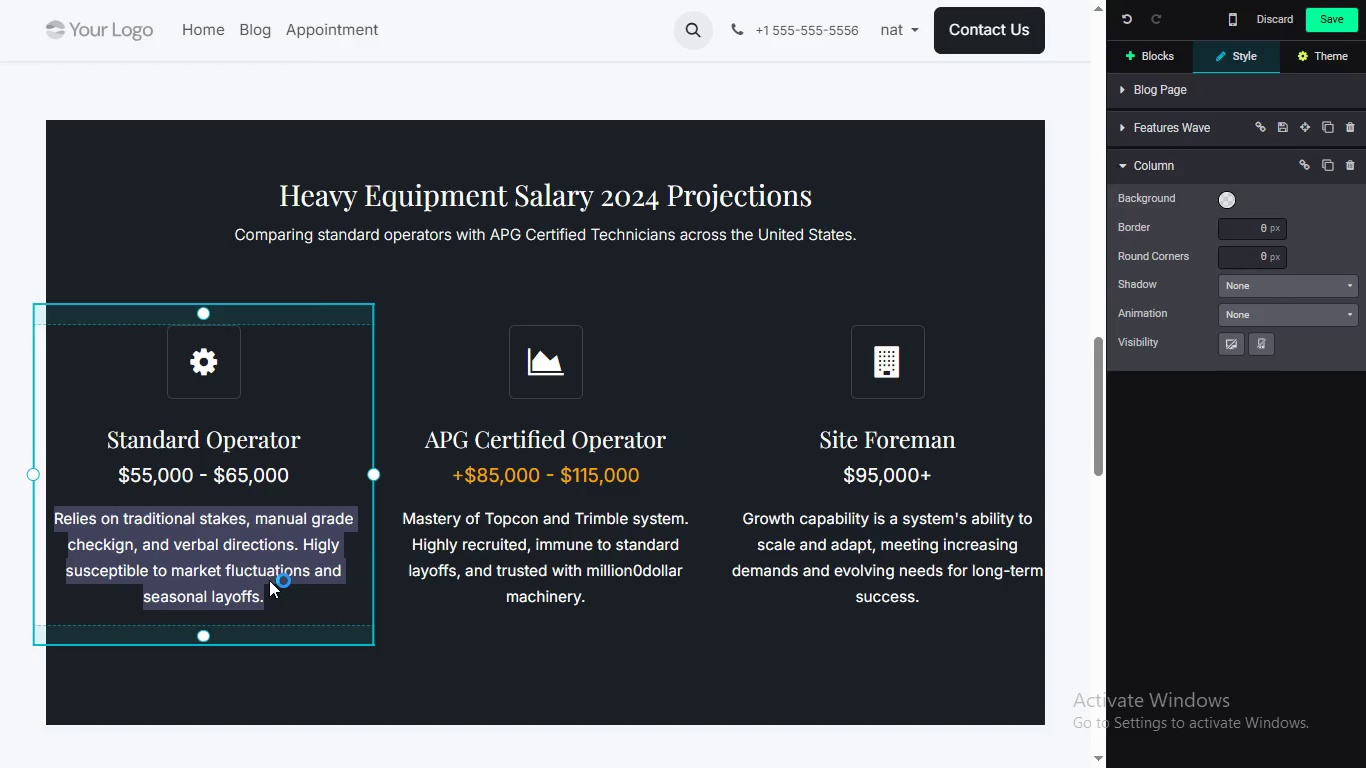 
triple_click([269, 580])
 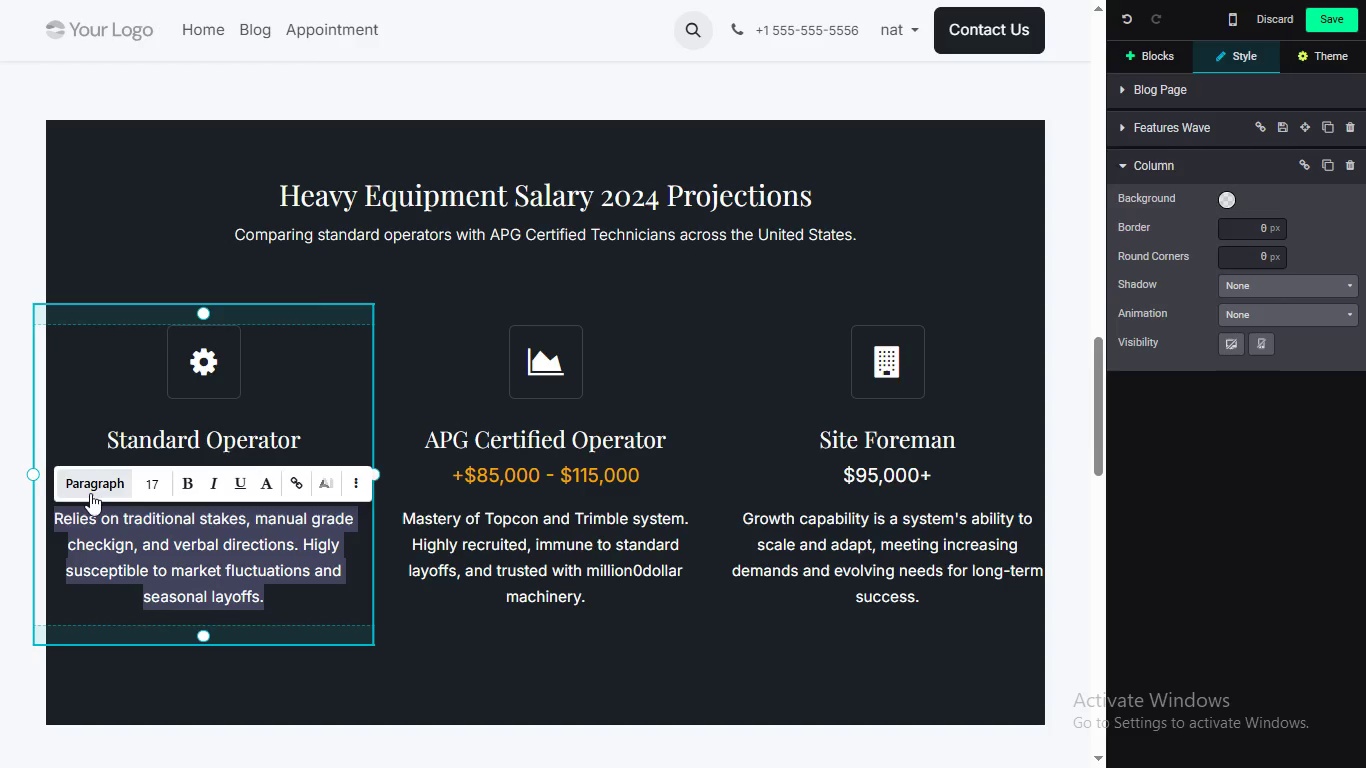 
left_click([93, 489])
 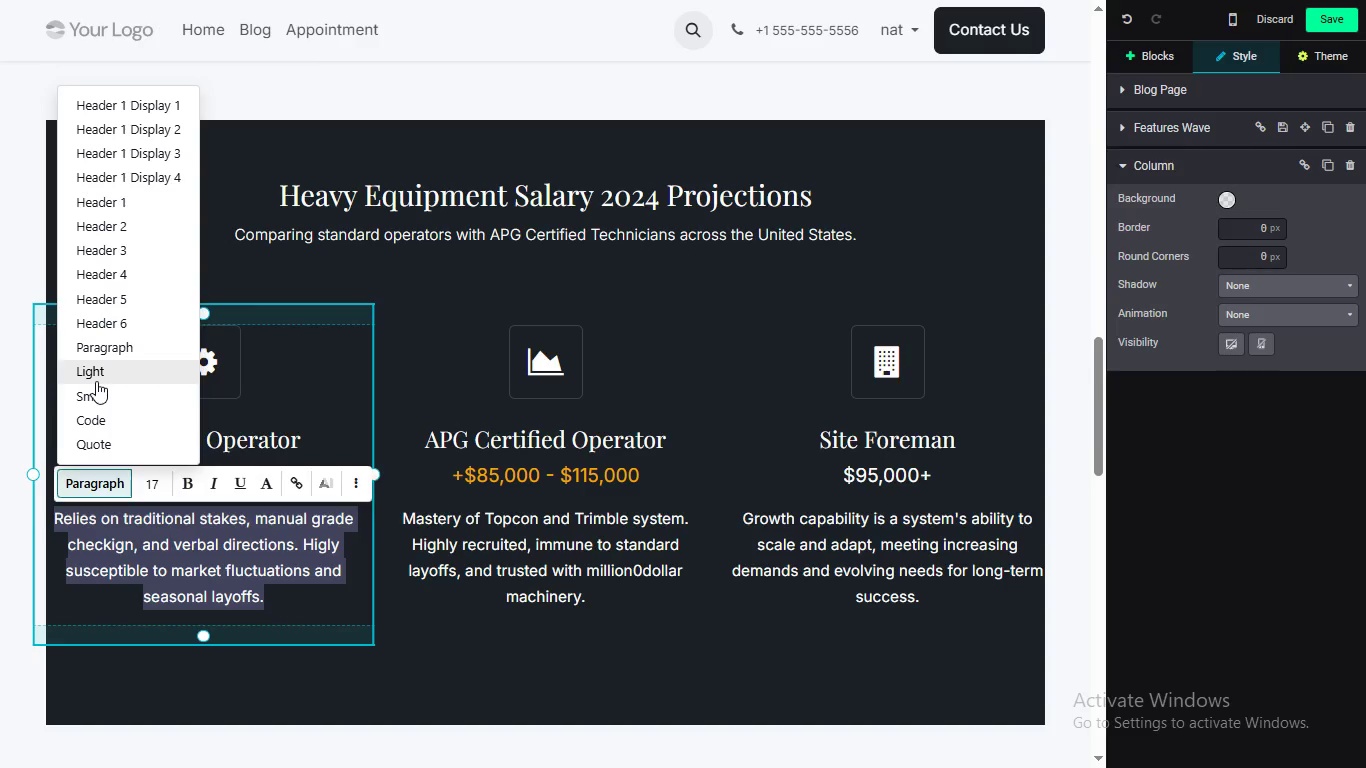 
left_click([96, 381])
 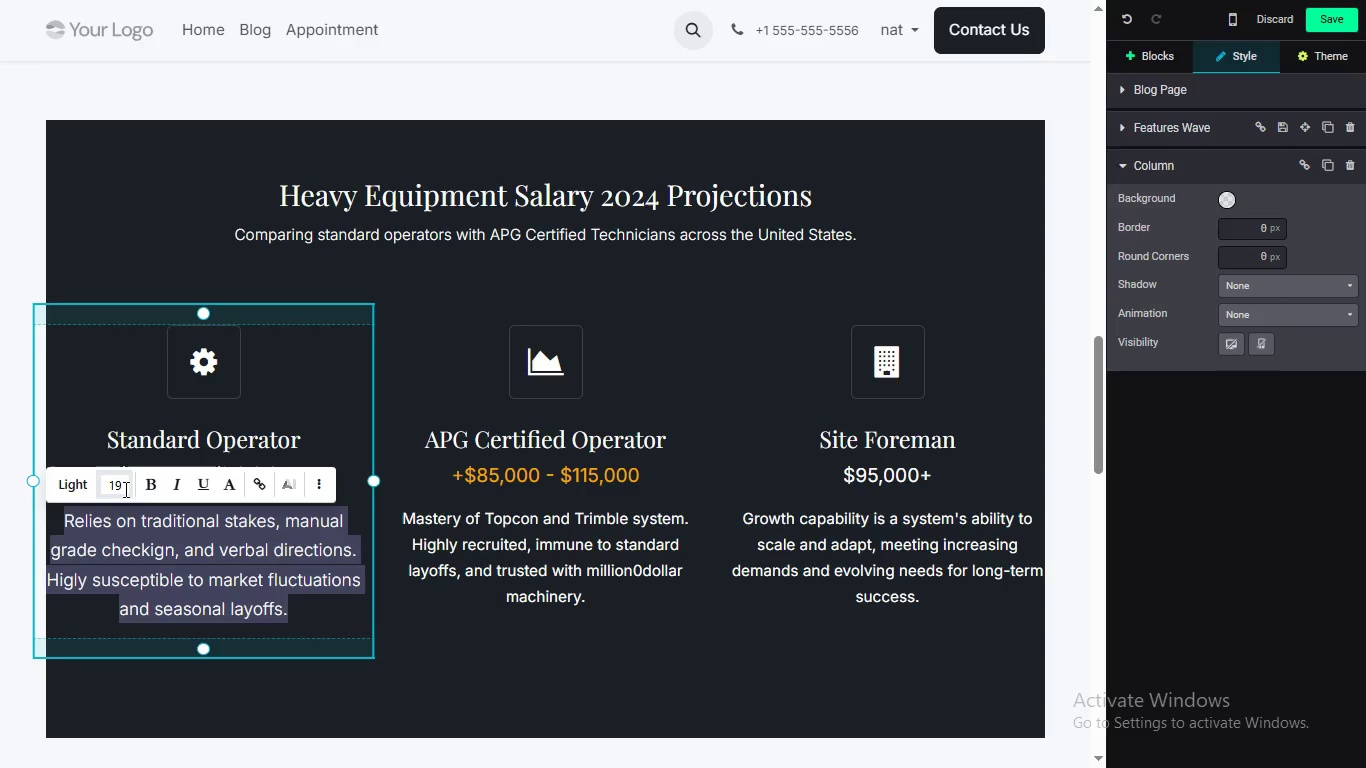 
mouse_move([126, 507])
 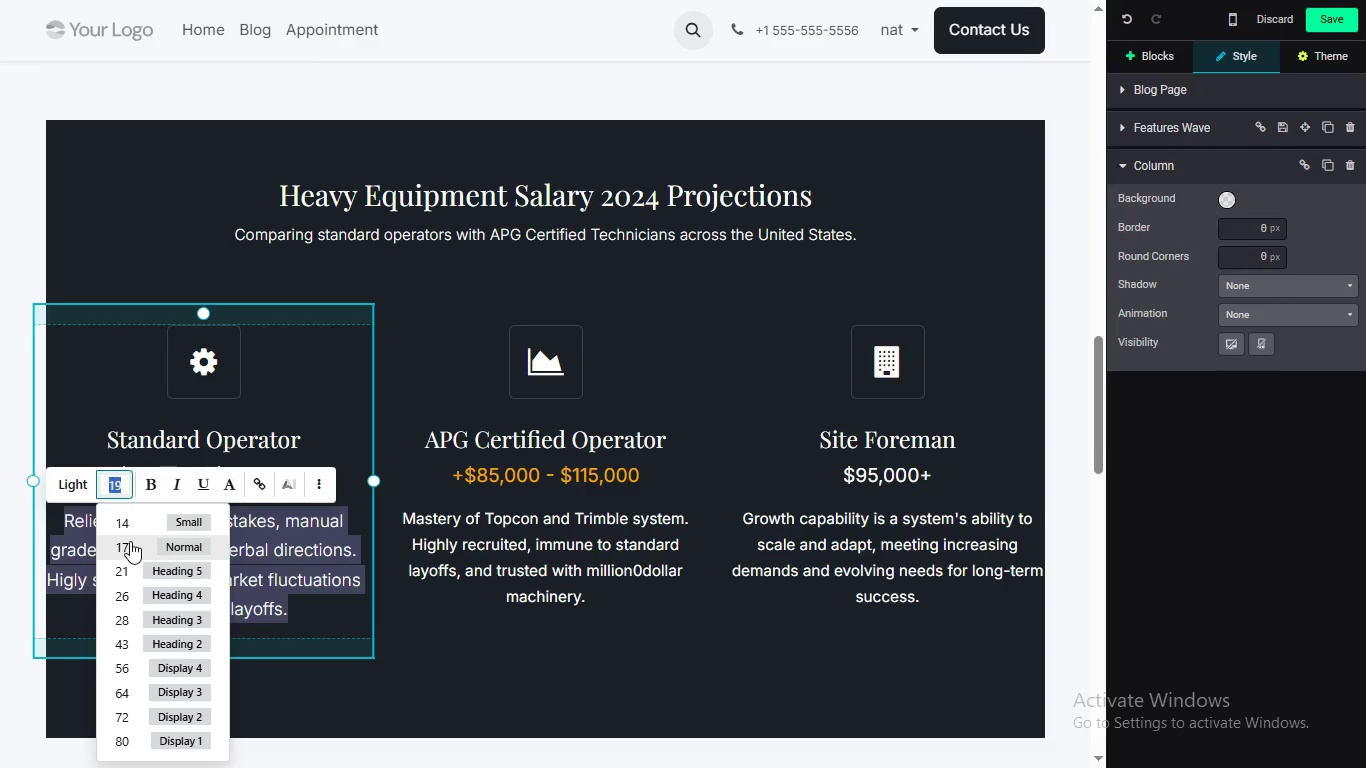 
left_click([130, 541])
 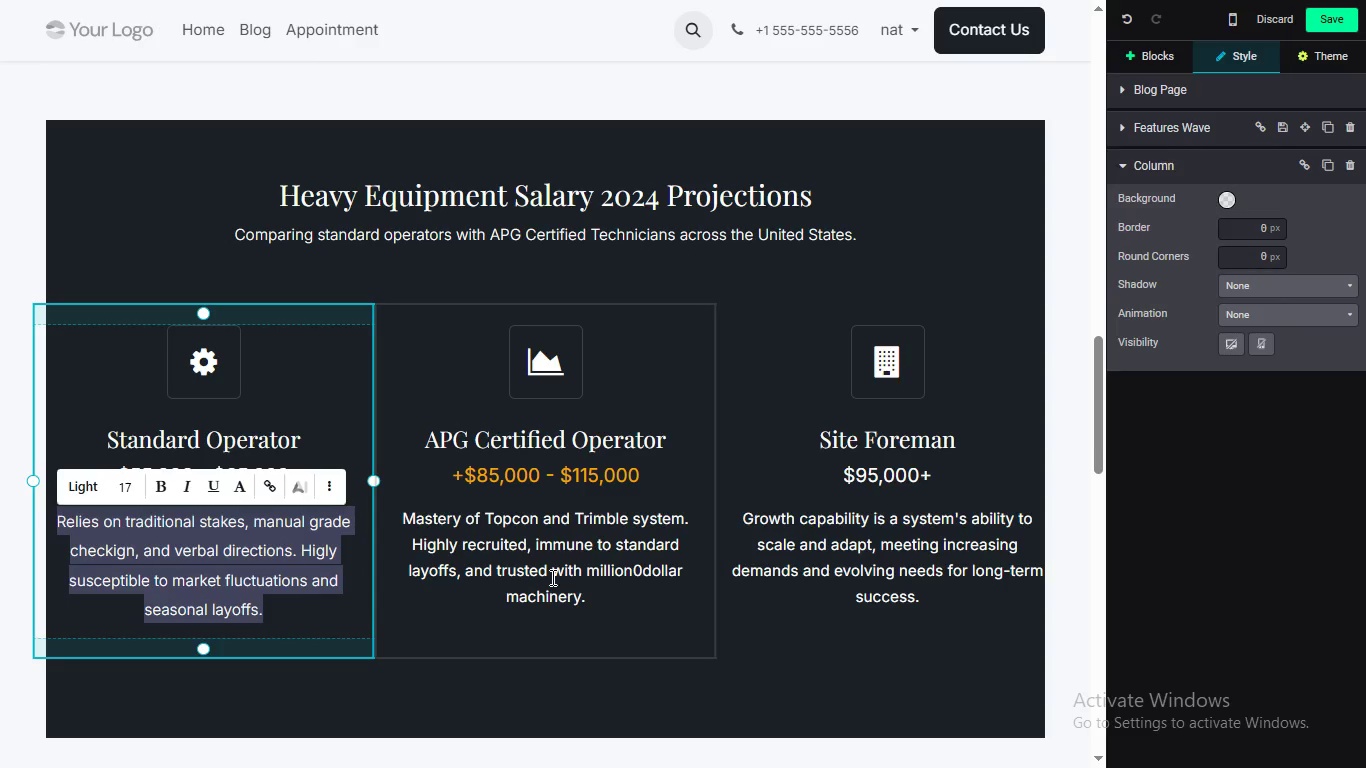 
left_click_drag(start_coordinate=[566, 565], to_coordinate=[572, 559])
 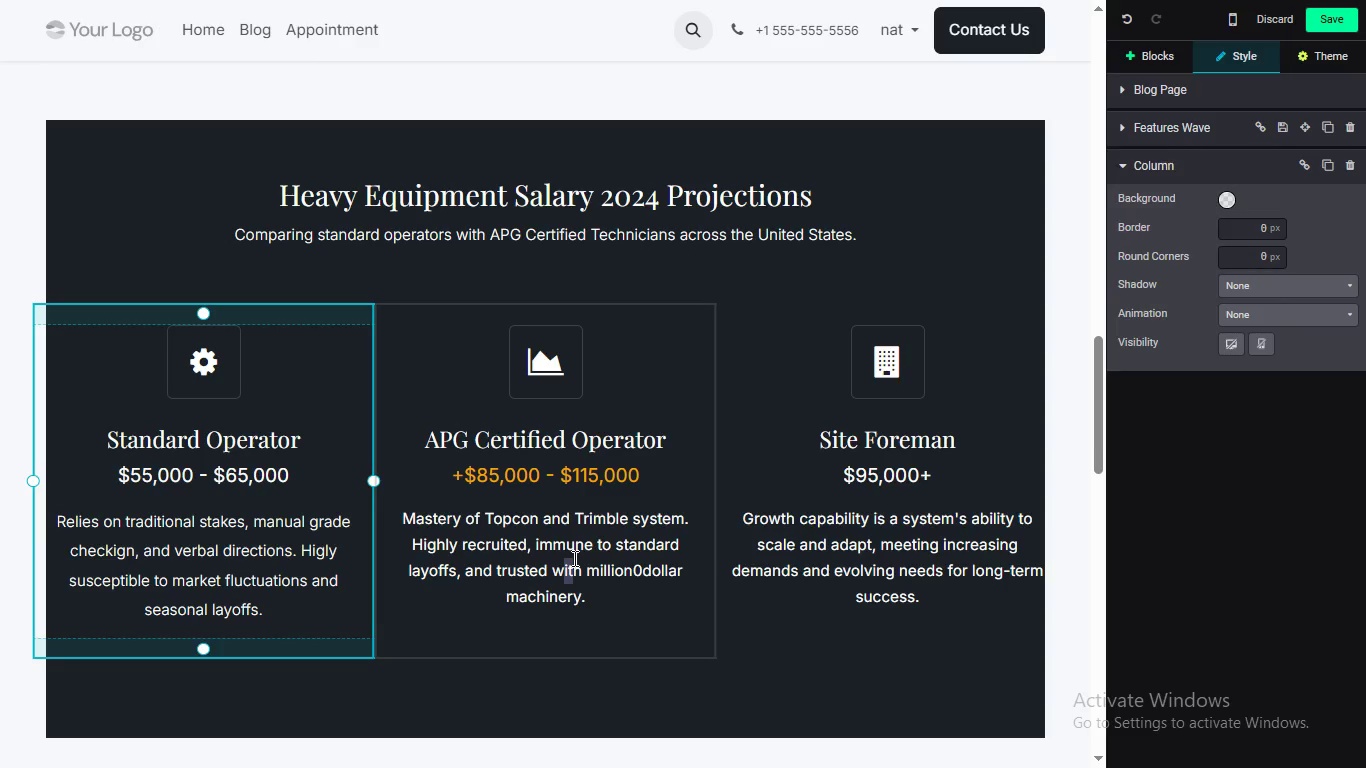 
double_click([573, 558])
 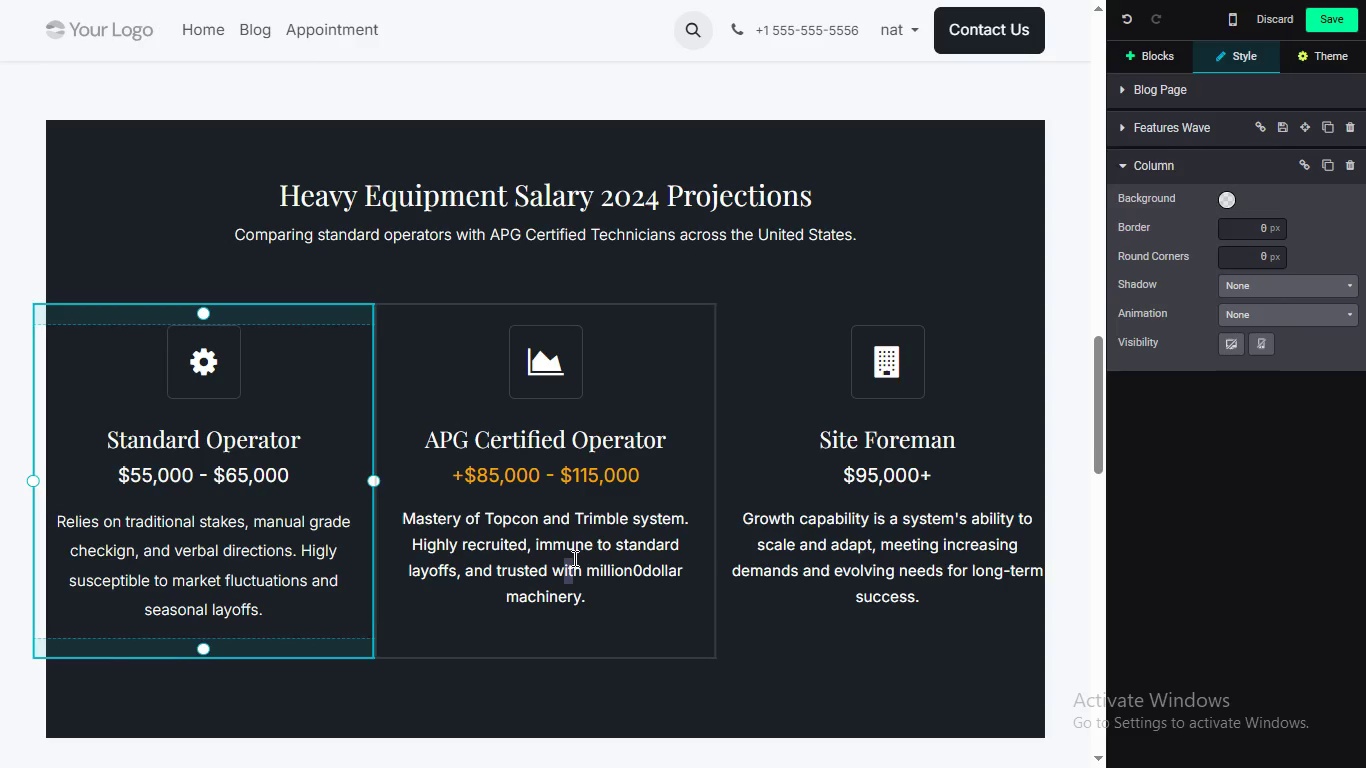 
triple_click([573, 558])
 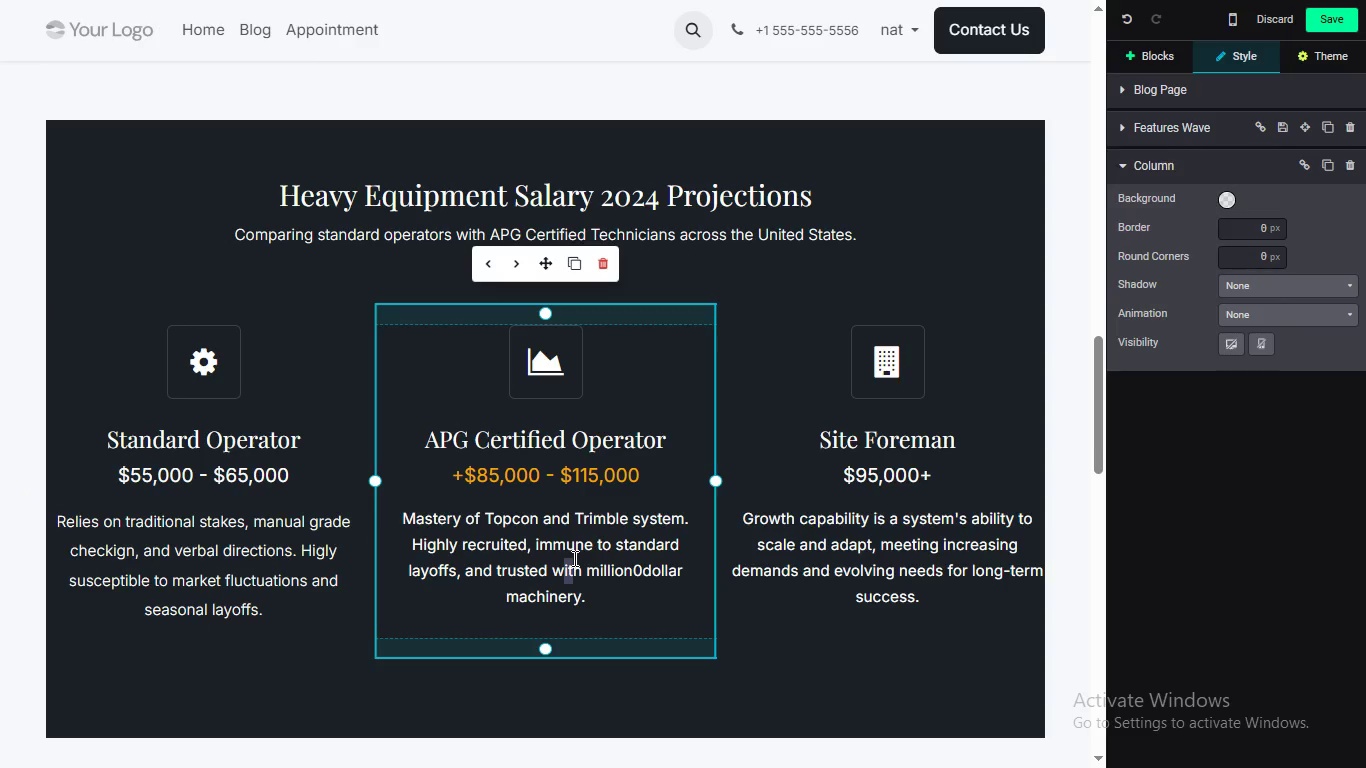 
triple_click([573, 558])
 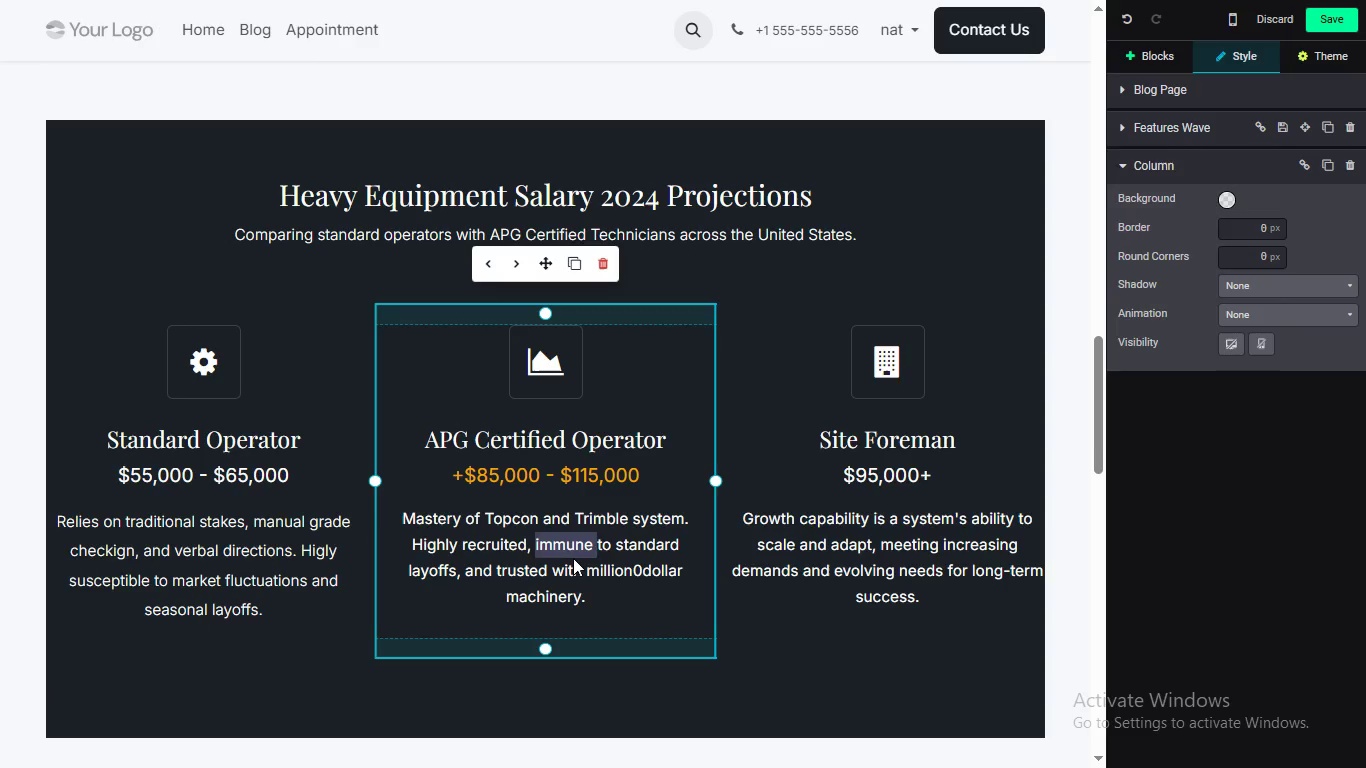 
triple_click([573, 558])
 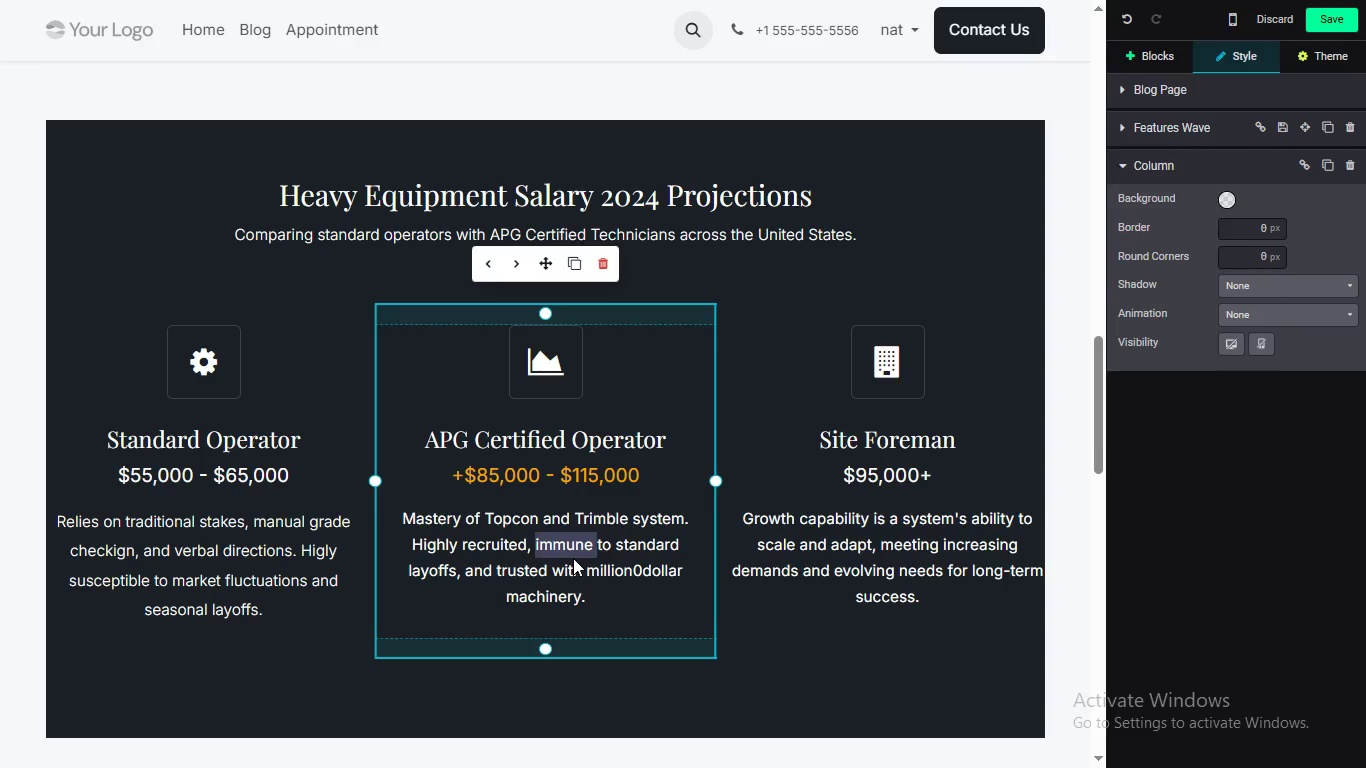 
triple_click([573, 558])
 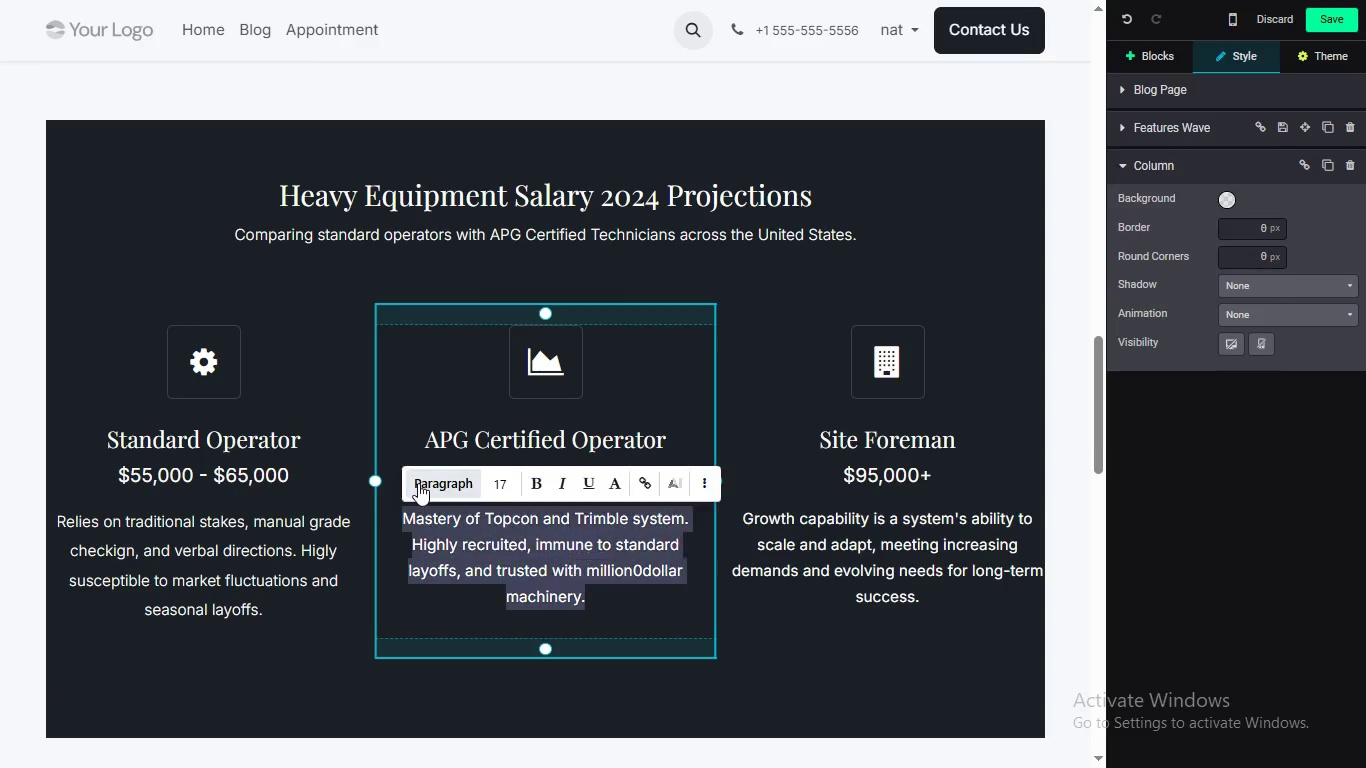 
mouse_move([438, 502])
 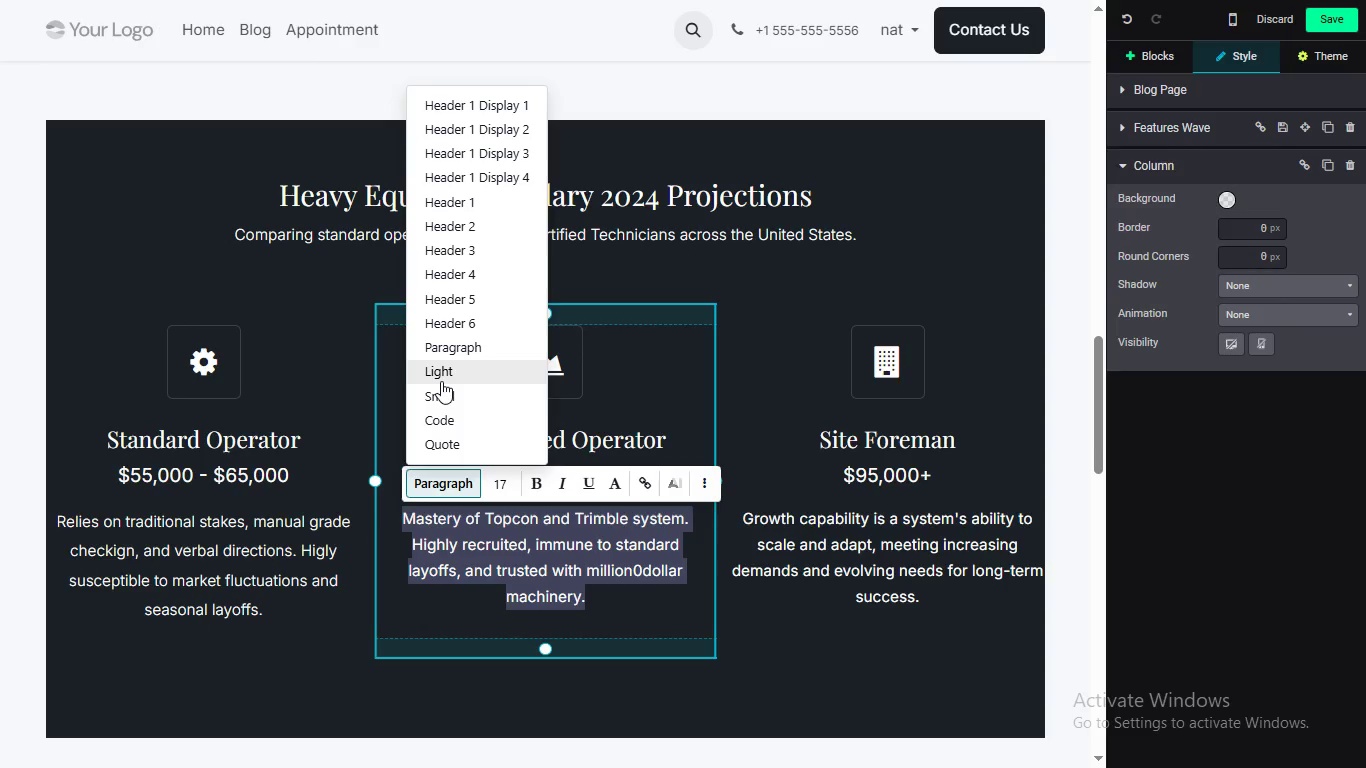 
left_click([441, 381])
 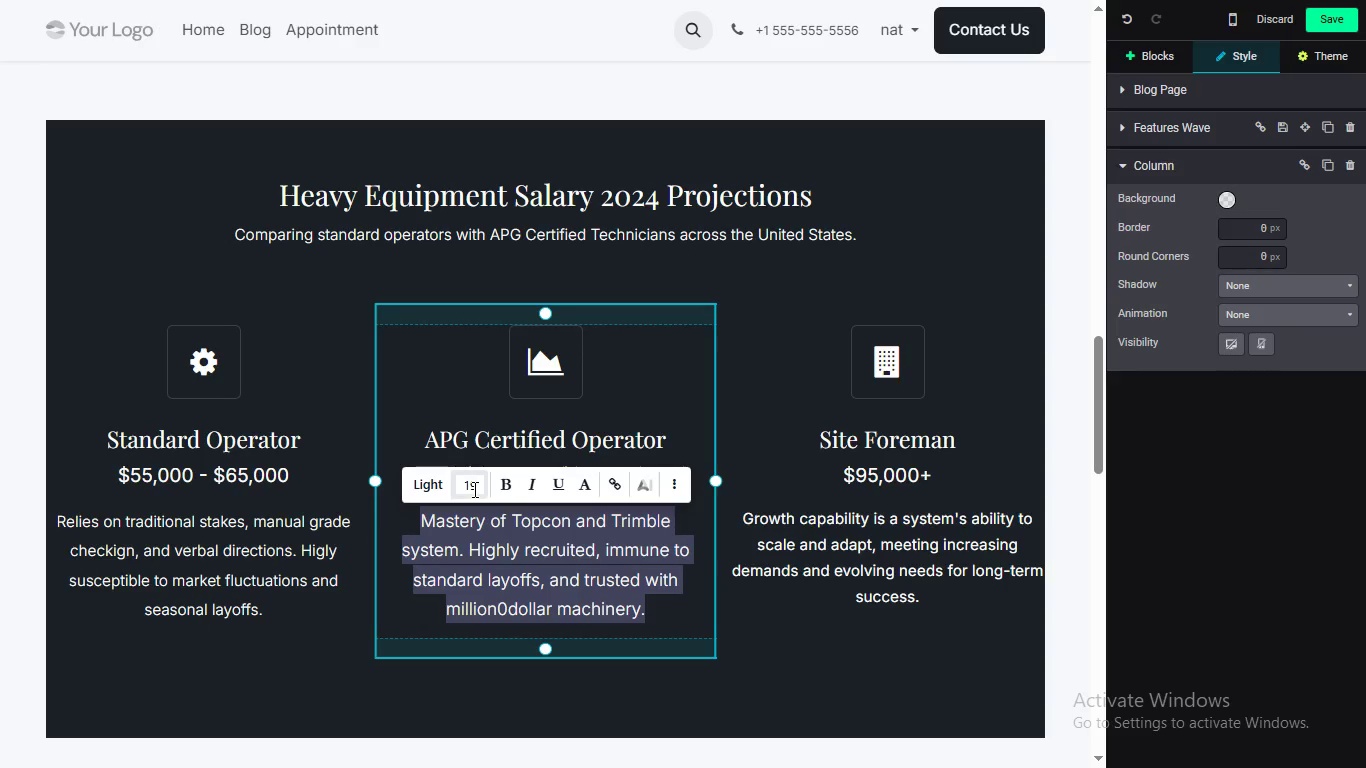 
left_click([473, 489])
 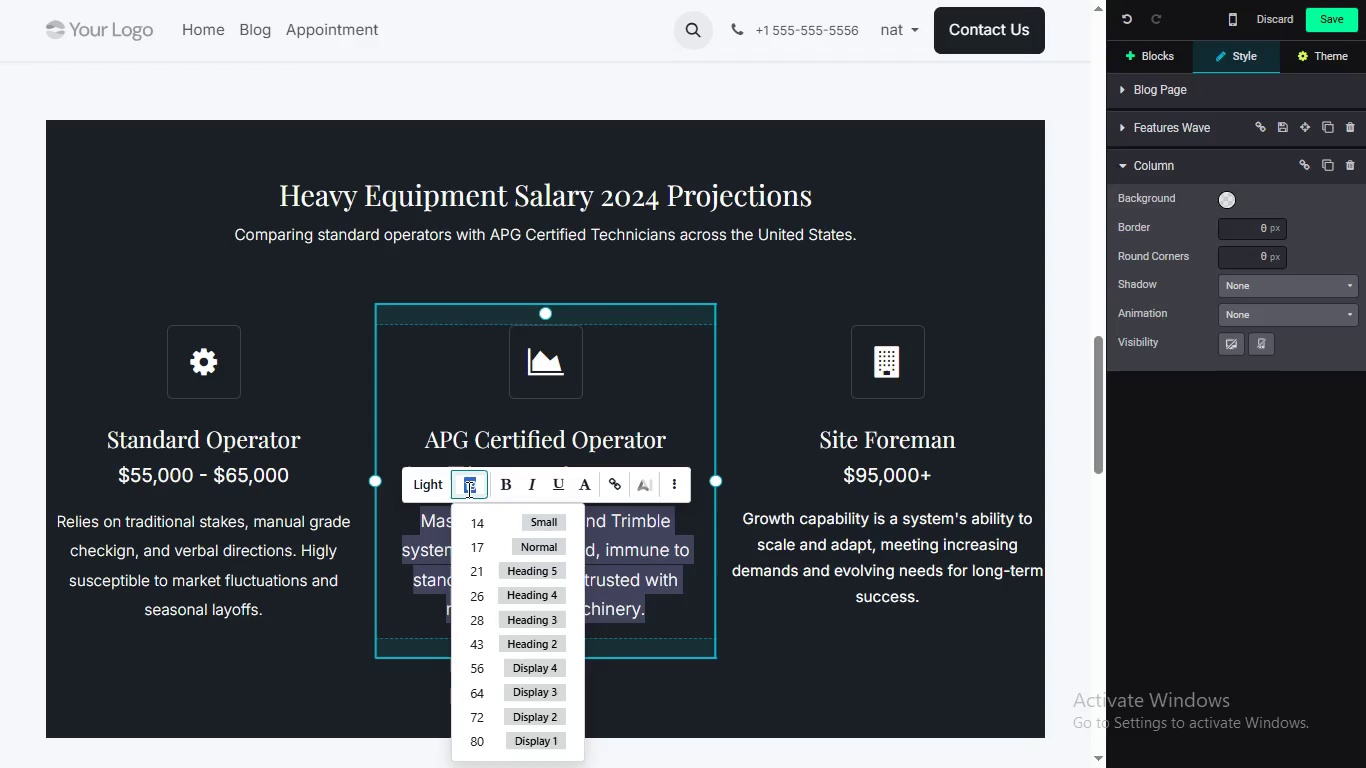 
left_click([497, 543])
 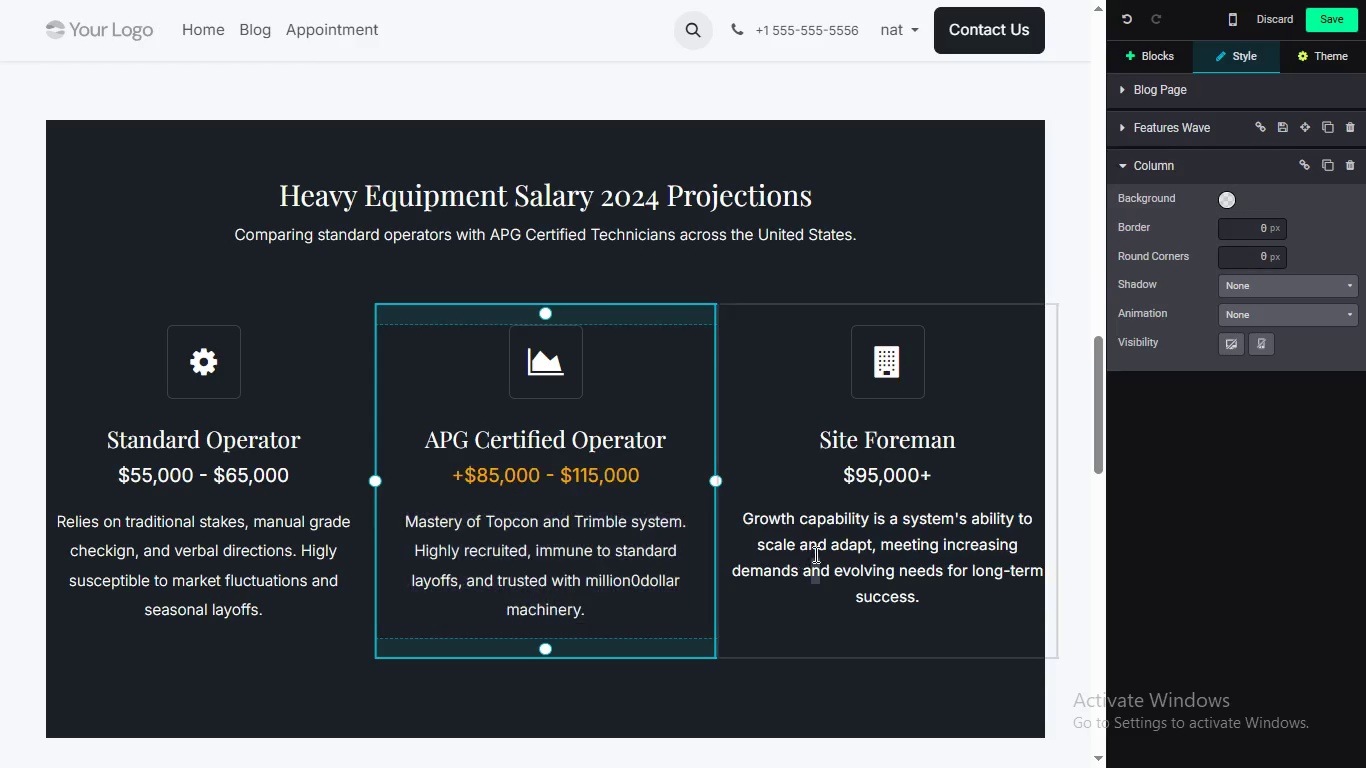 
triple_click([814, 554])
 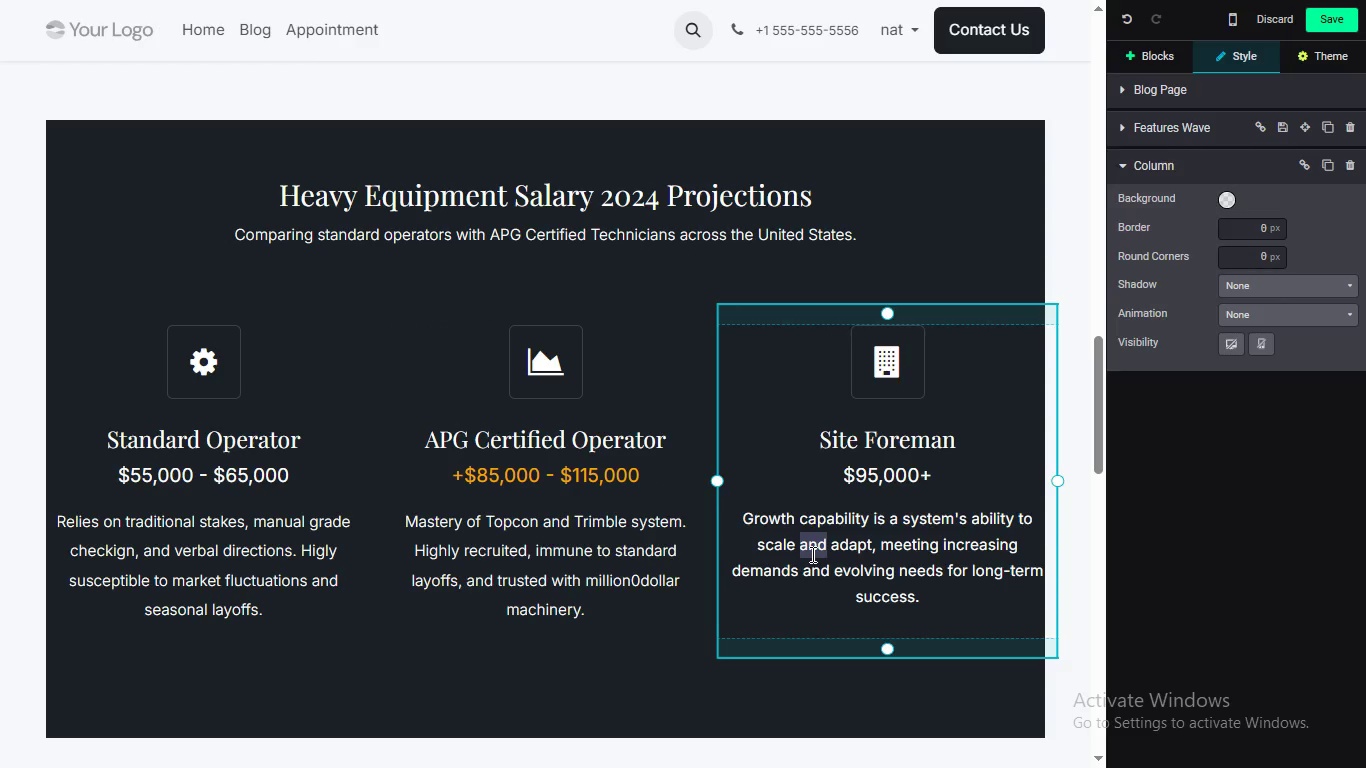 
double_click([794, 529])
 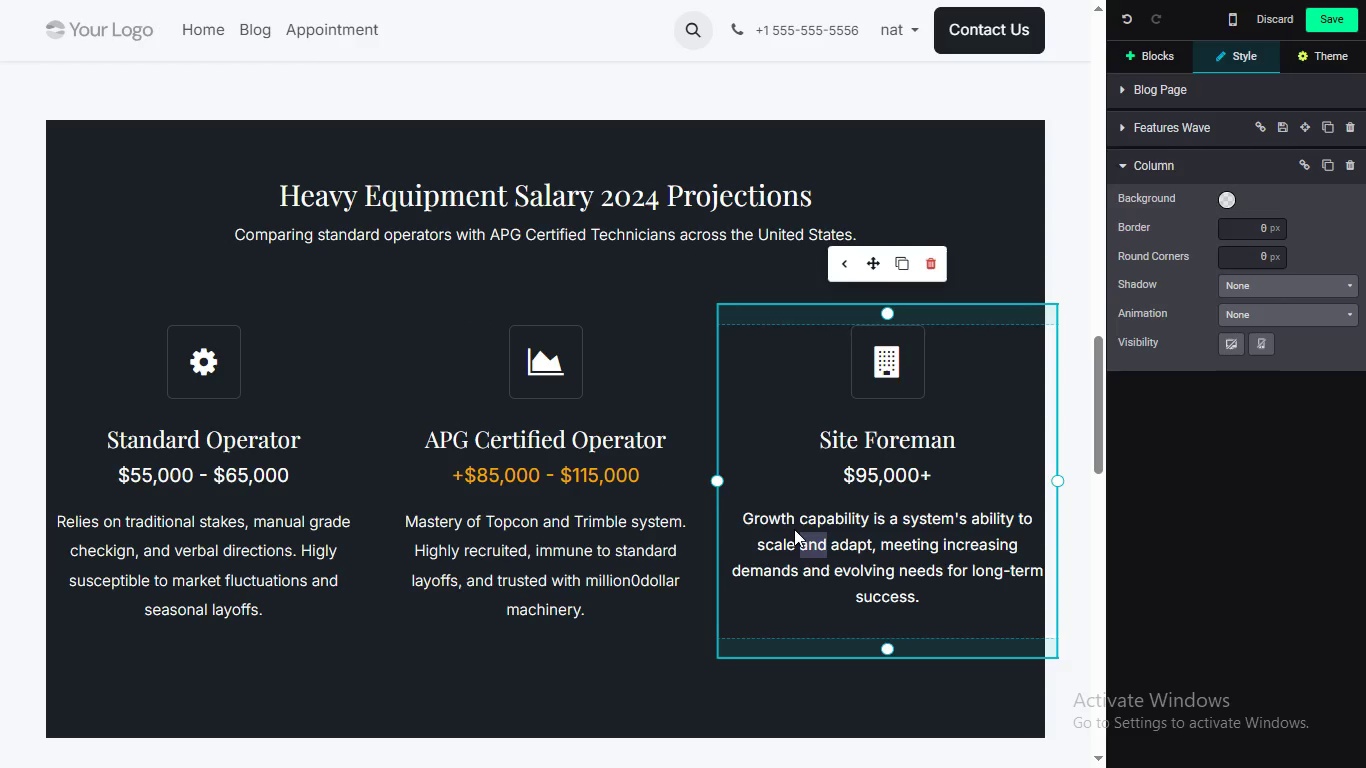 
triple_click([794, 529])
 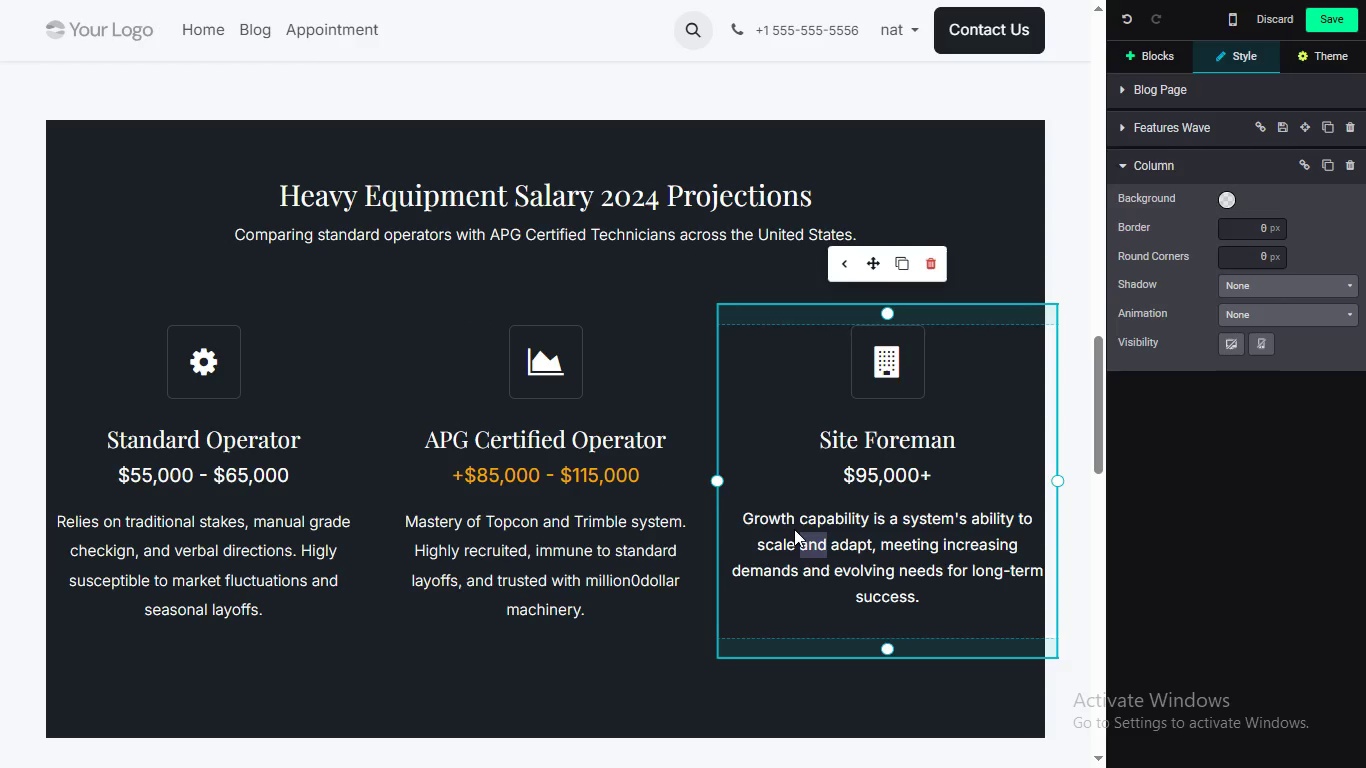 
triple_click([794, 529])
 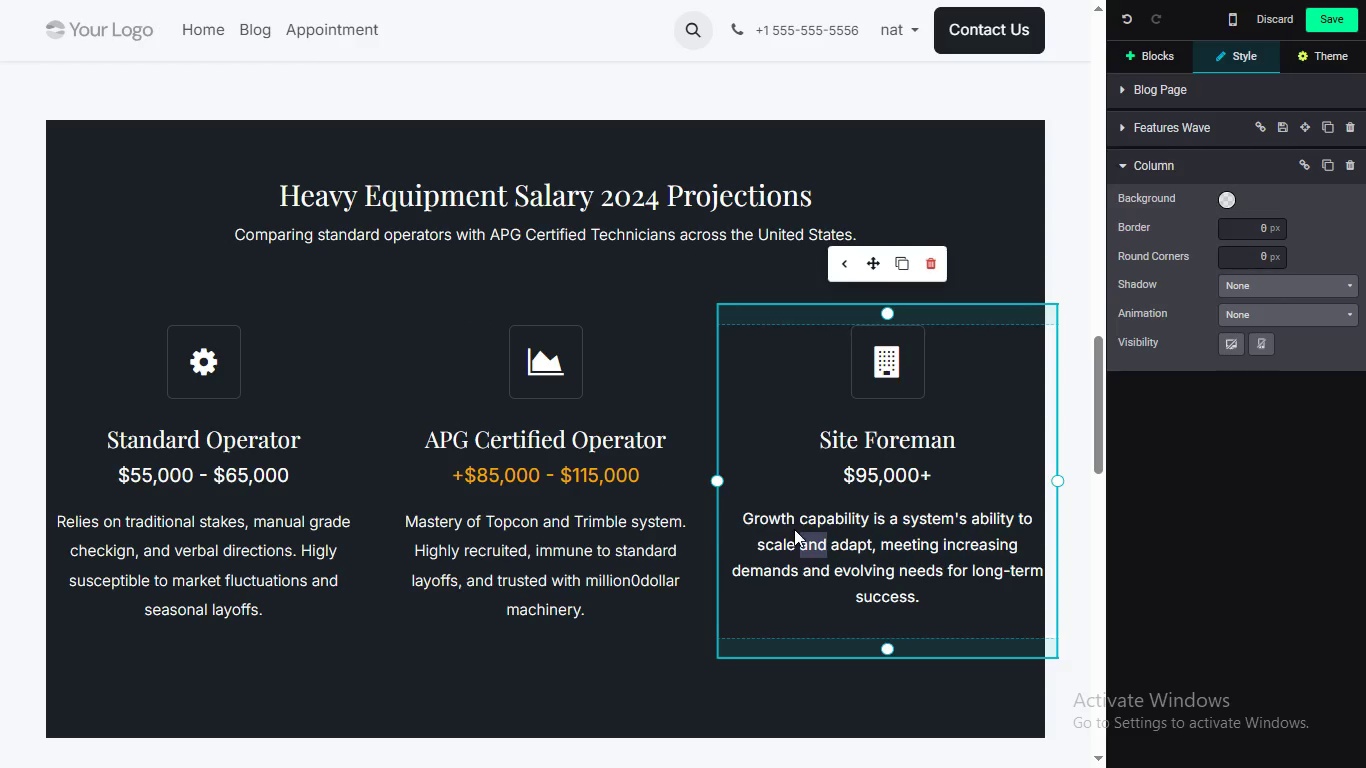 
triple_click([794, 529])
 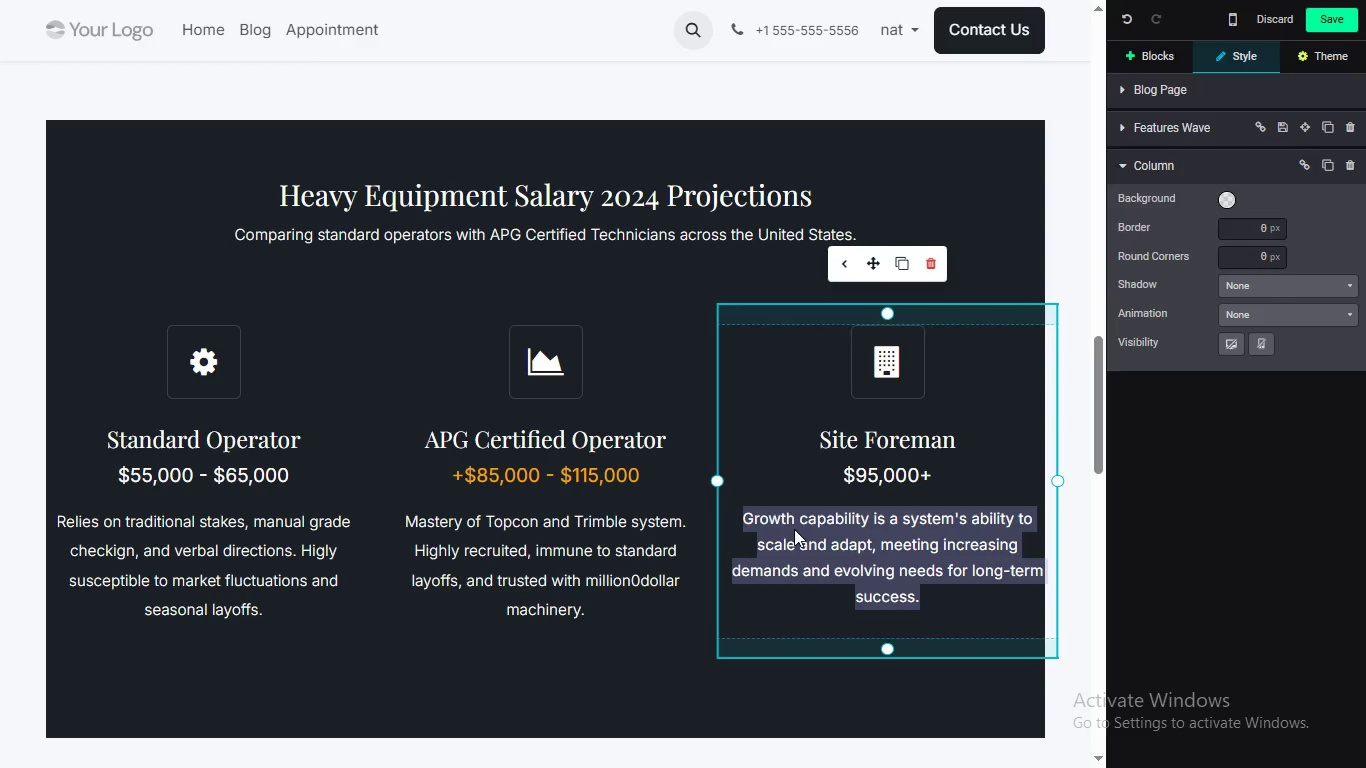 
triple_click([796, 529])
 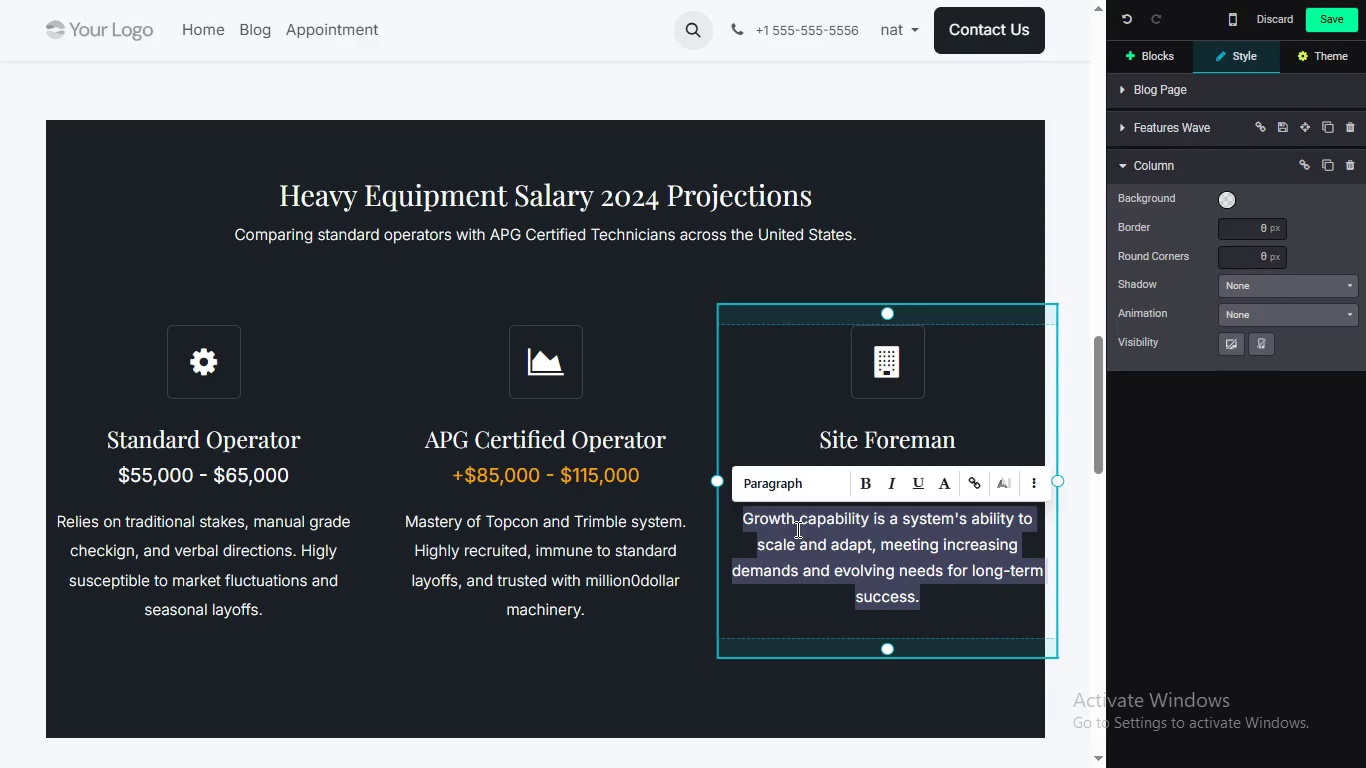 
triple_click([796, 529])
 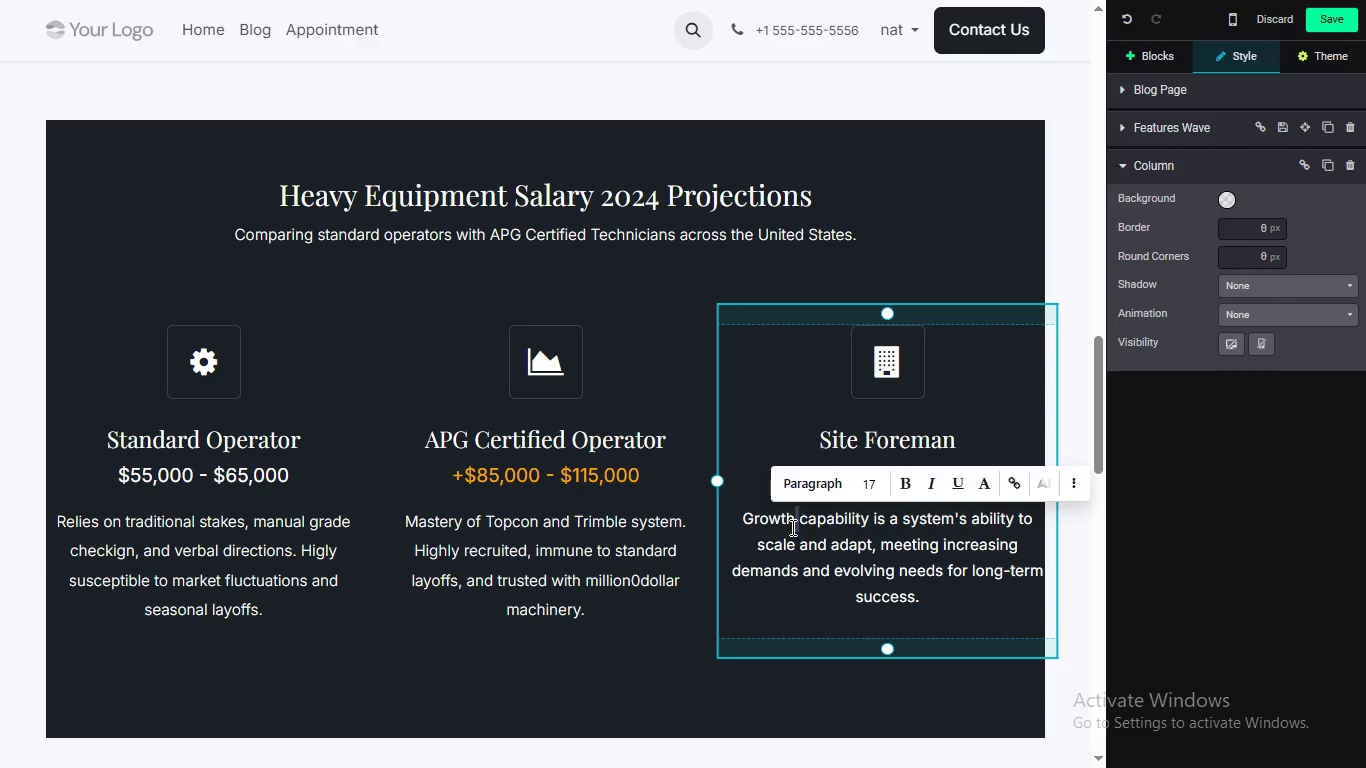 
left_click([791, 527])
 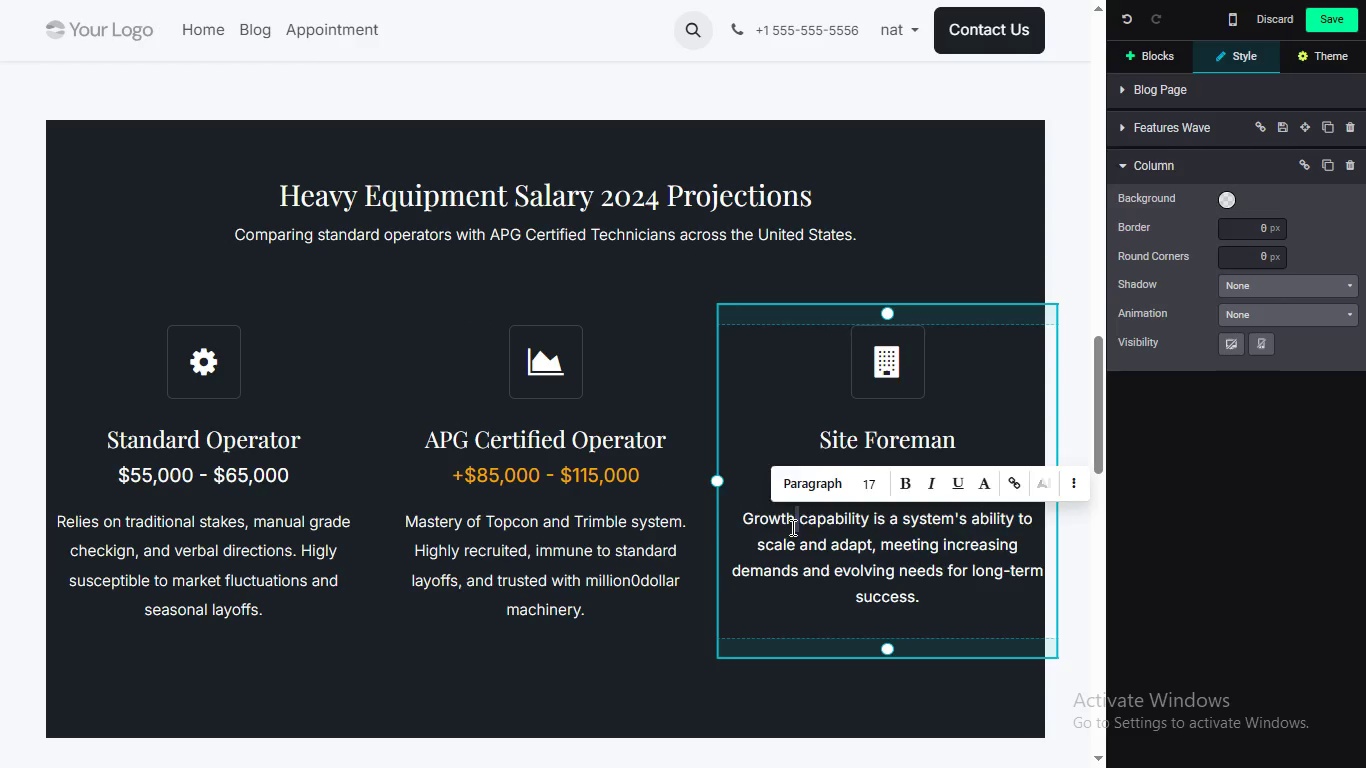 
triple_click([793, 527])
 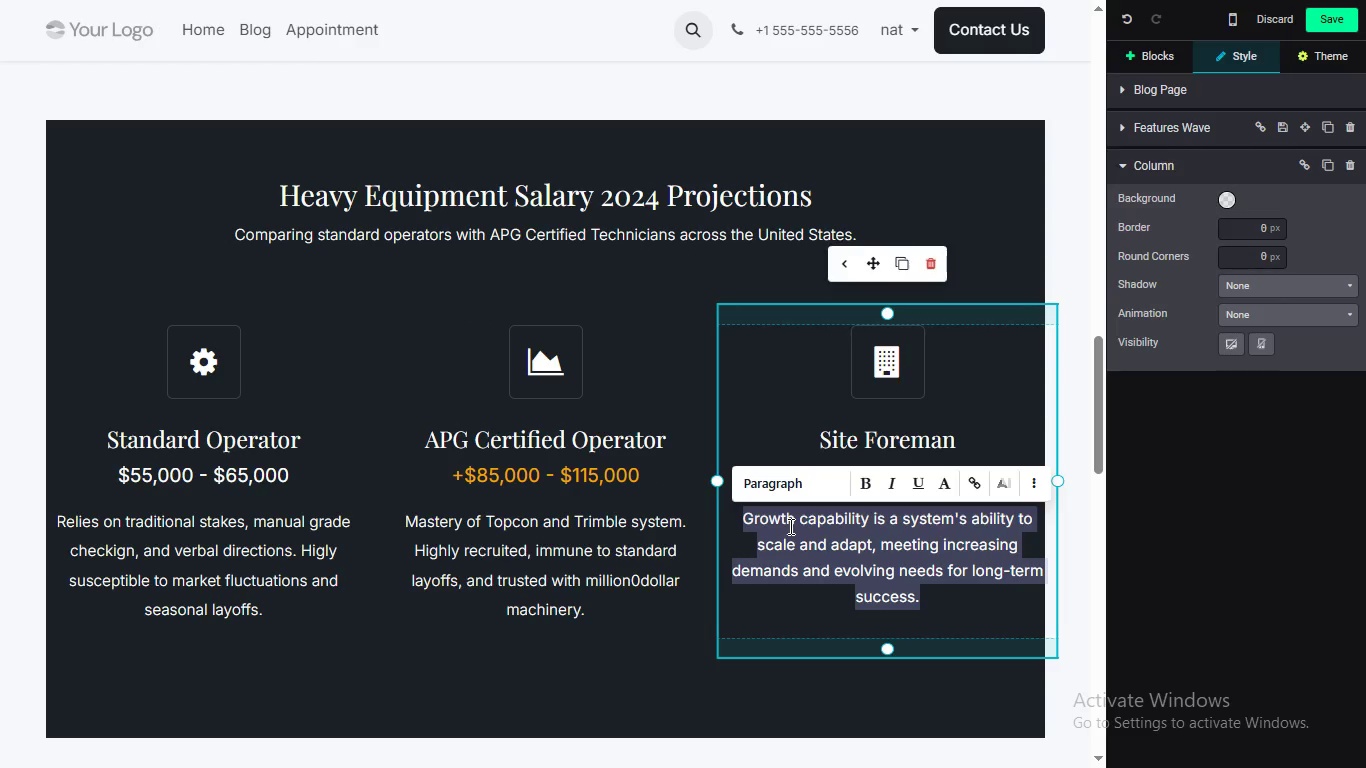 
mouse_move([754, 518])
 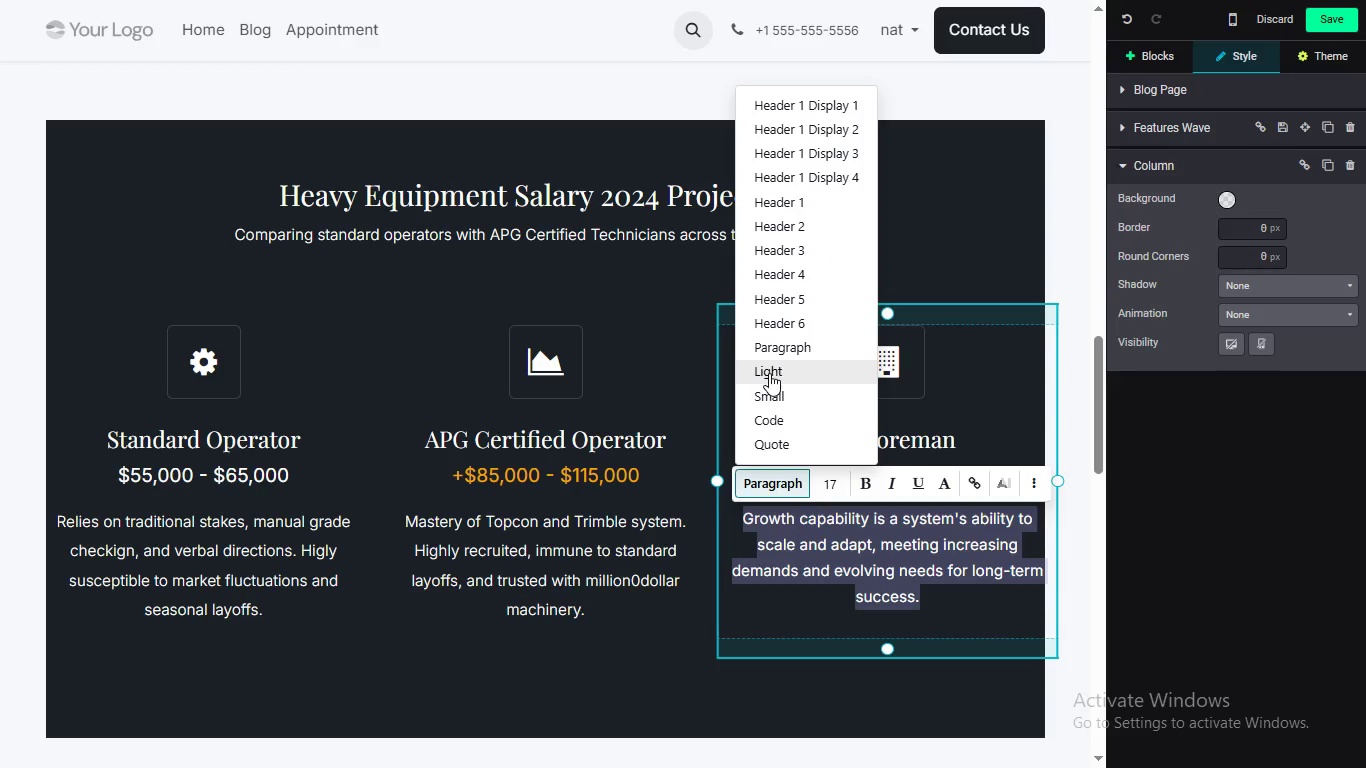 
left_click([769, 373])
 